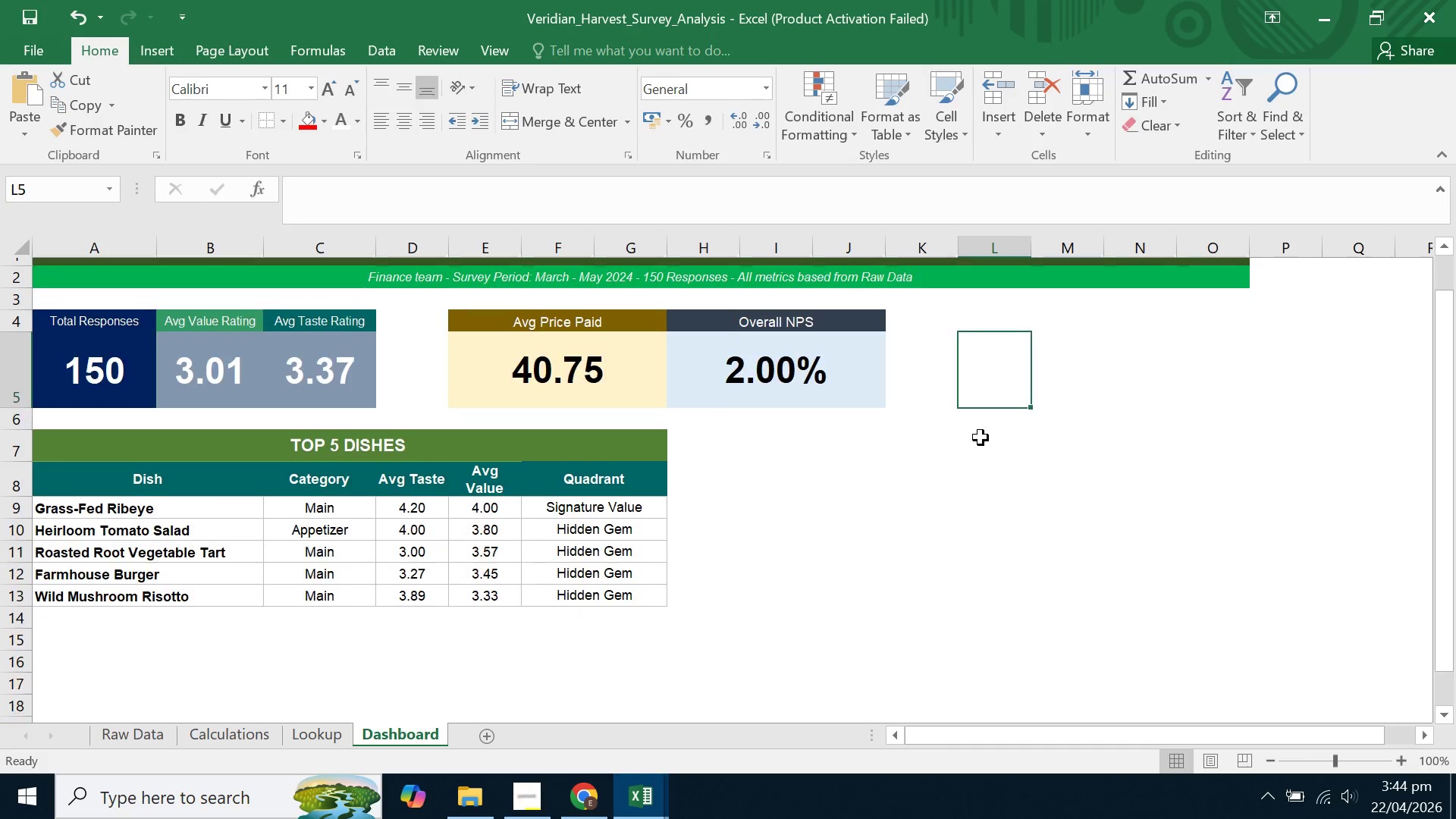 
scroll: coordinate [981, 438], scroll_direction: down, amount: 1.0
 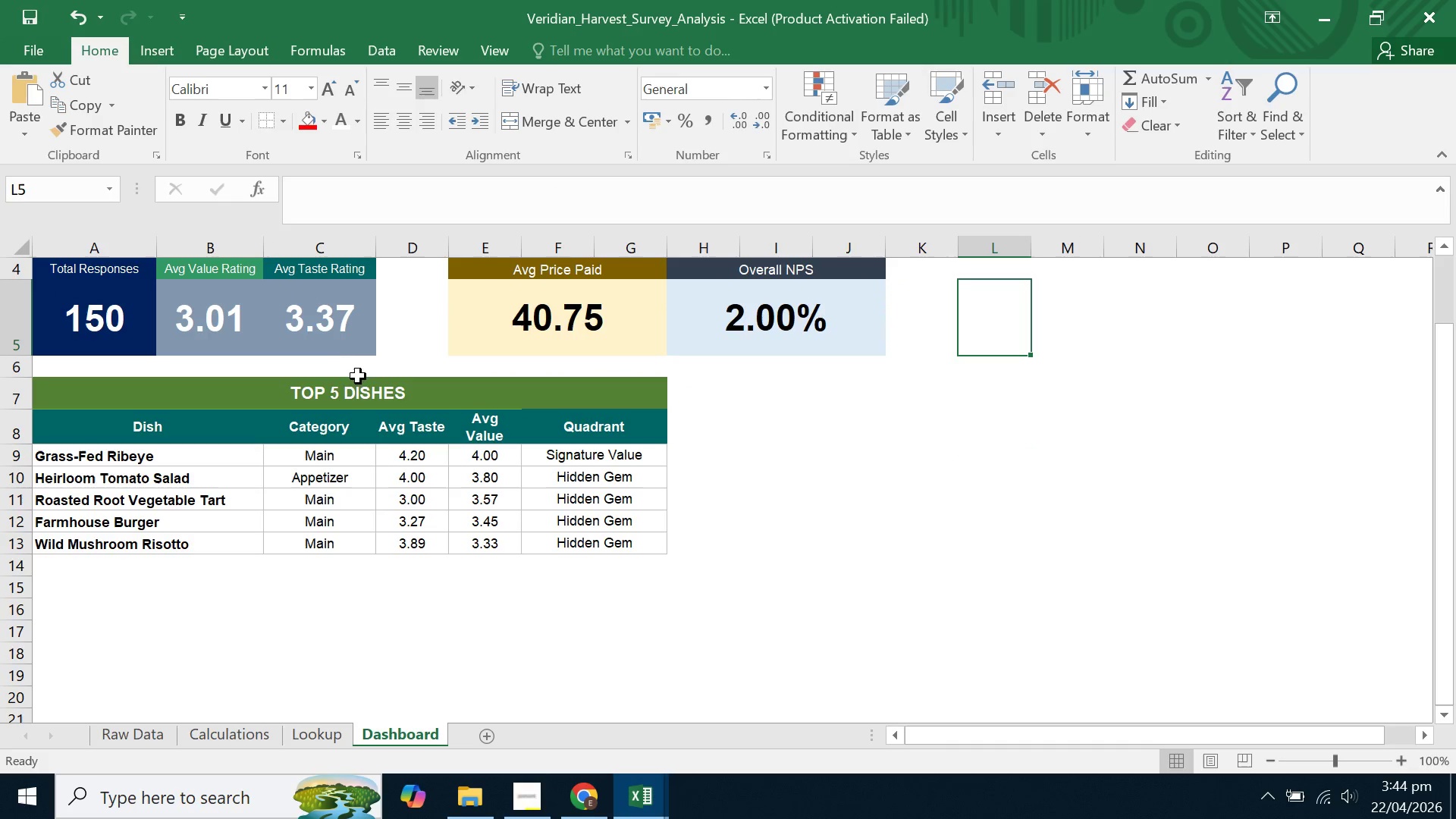 
left_click_drag(start_coordinate=[328, 392], to_coordinate=[360, 538])
 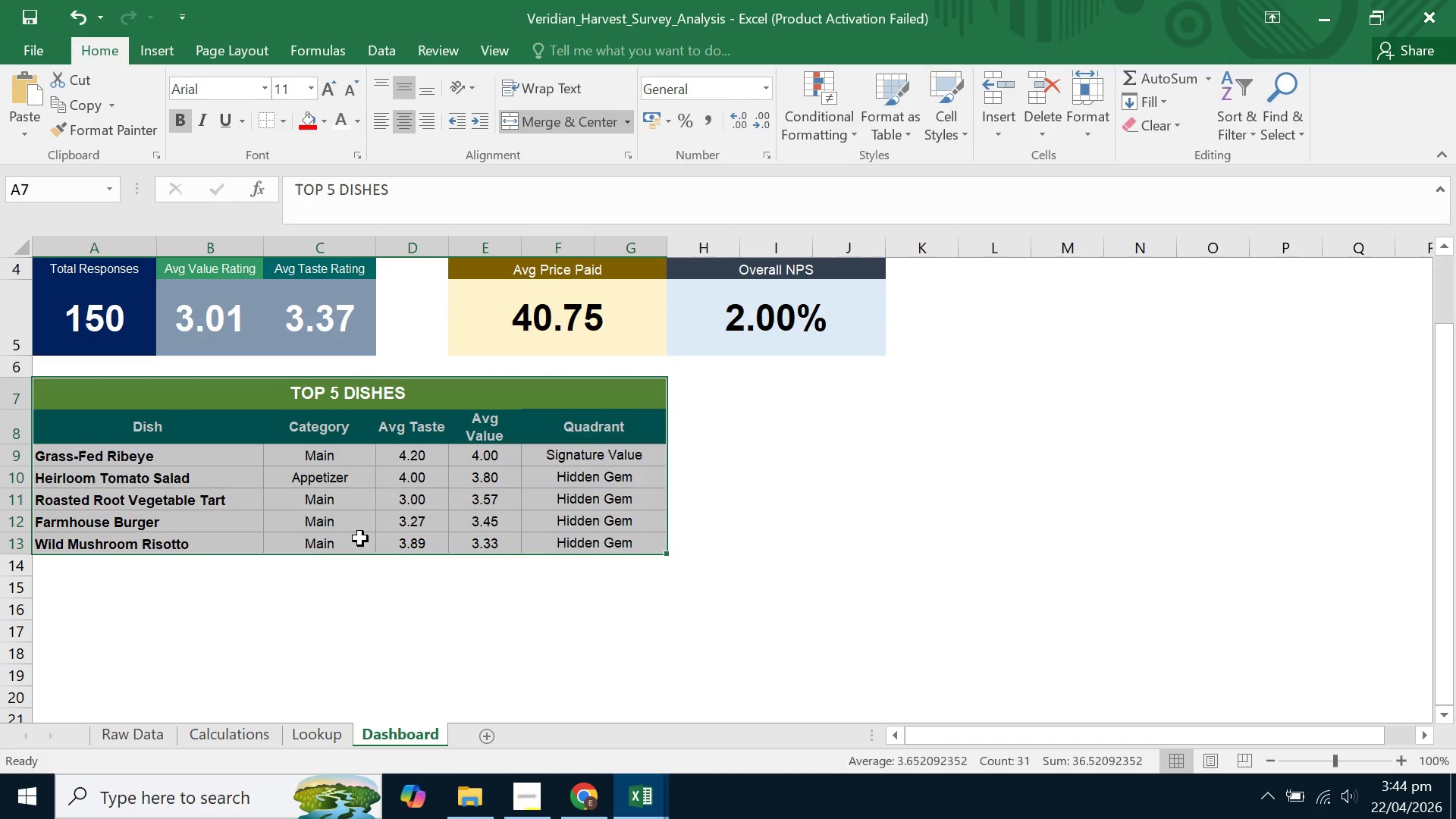 
key(Control+C)
 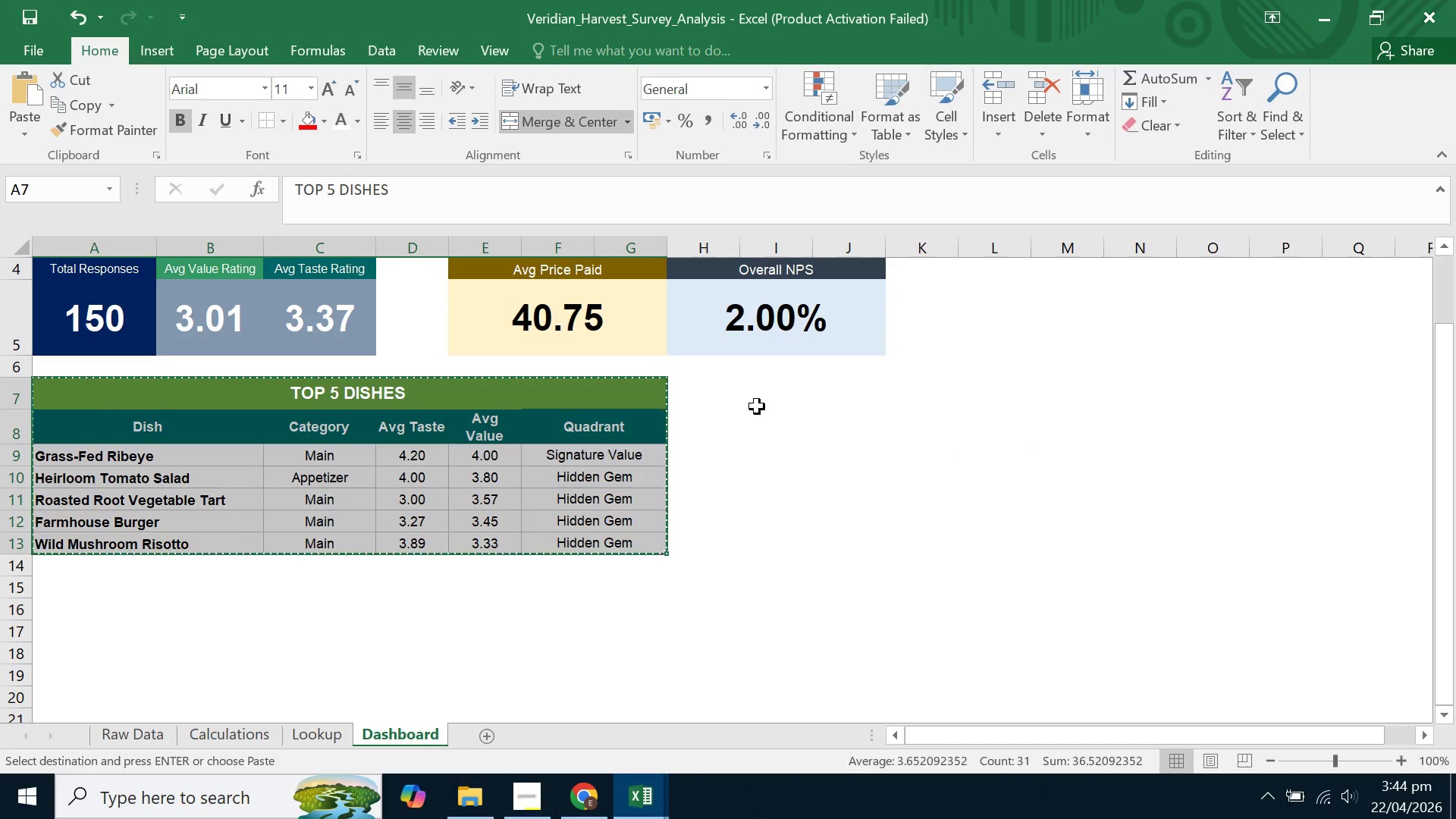 
left_click([746, 396])
 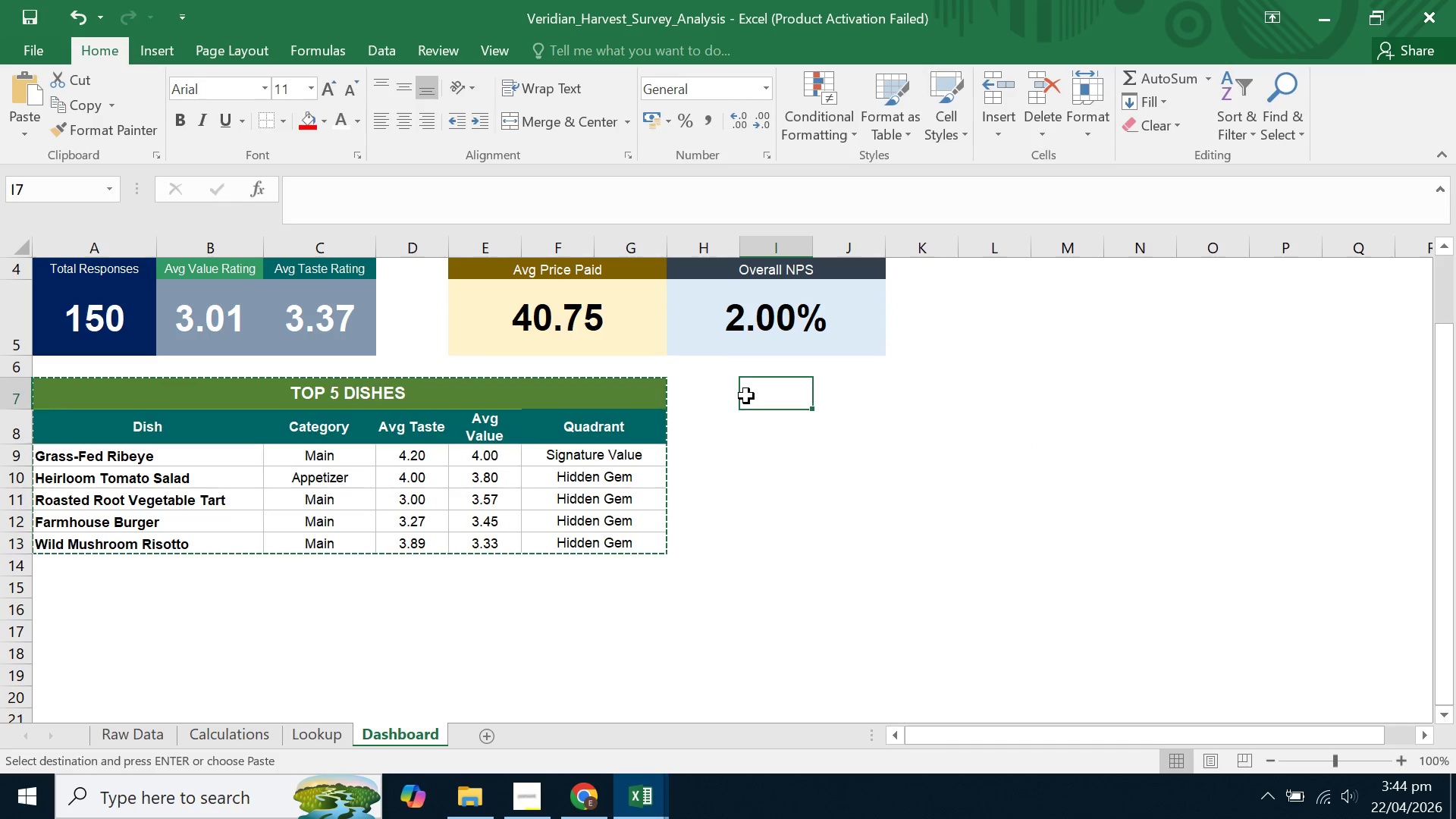 
key(Control+V)
 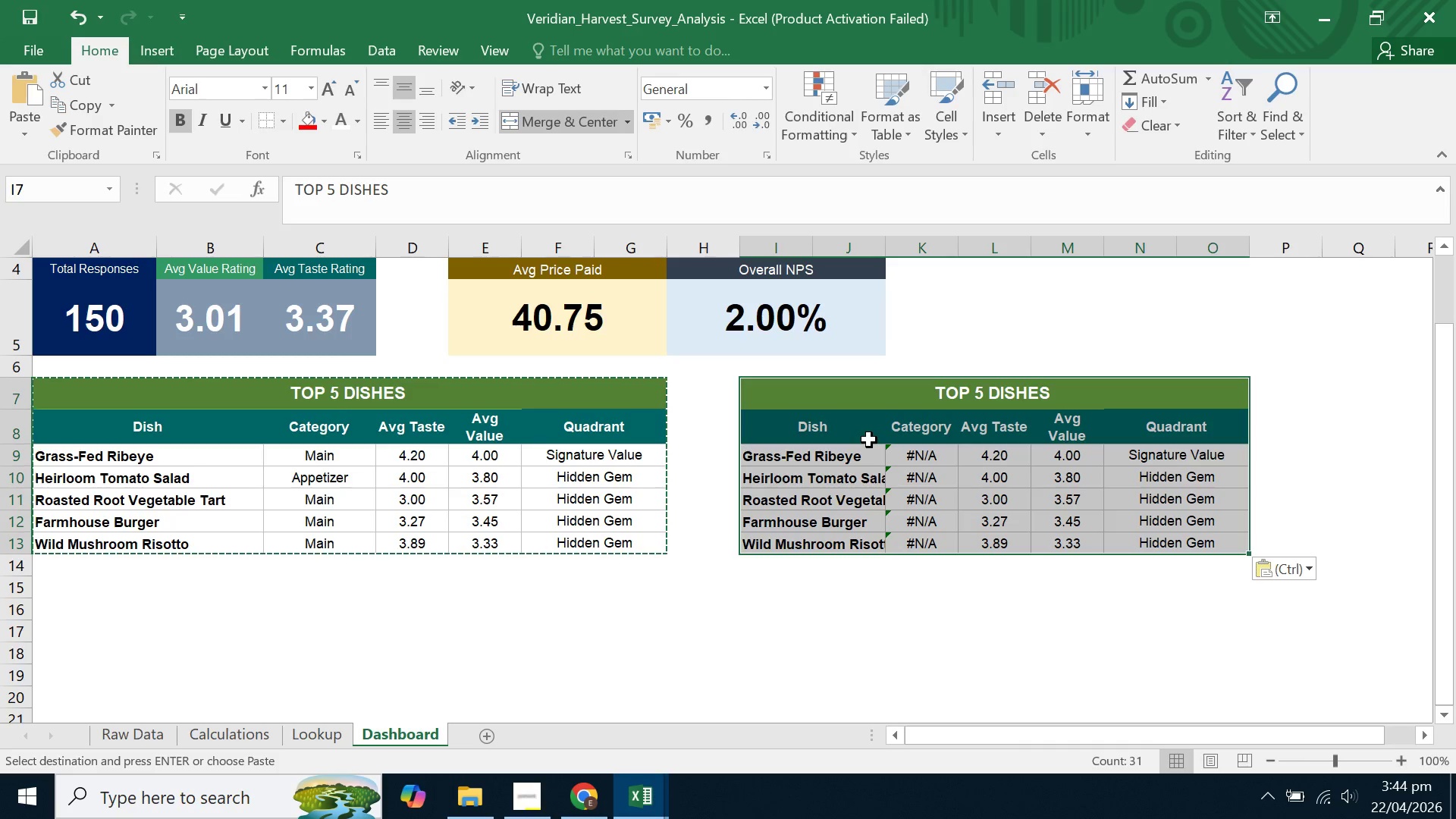 
scroll: coordinate [874, 444], scroll_direction: up, amount: 2.0
 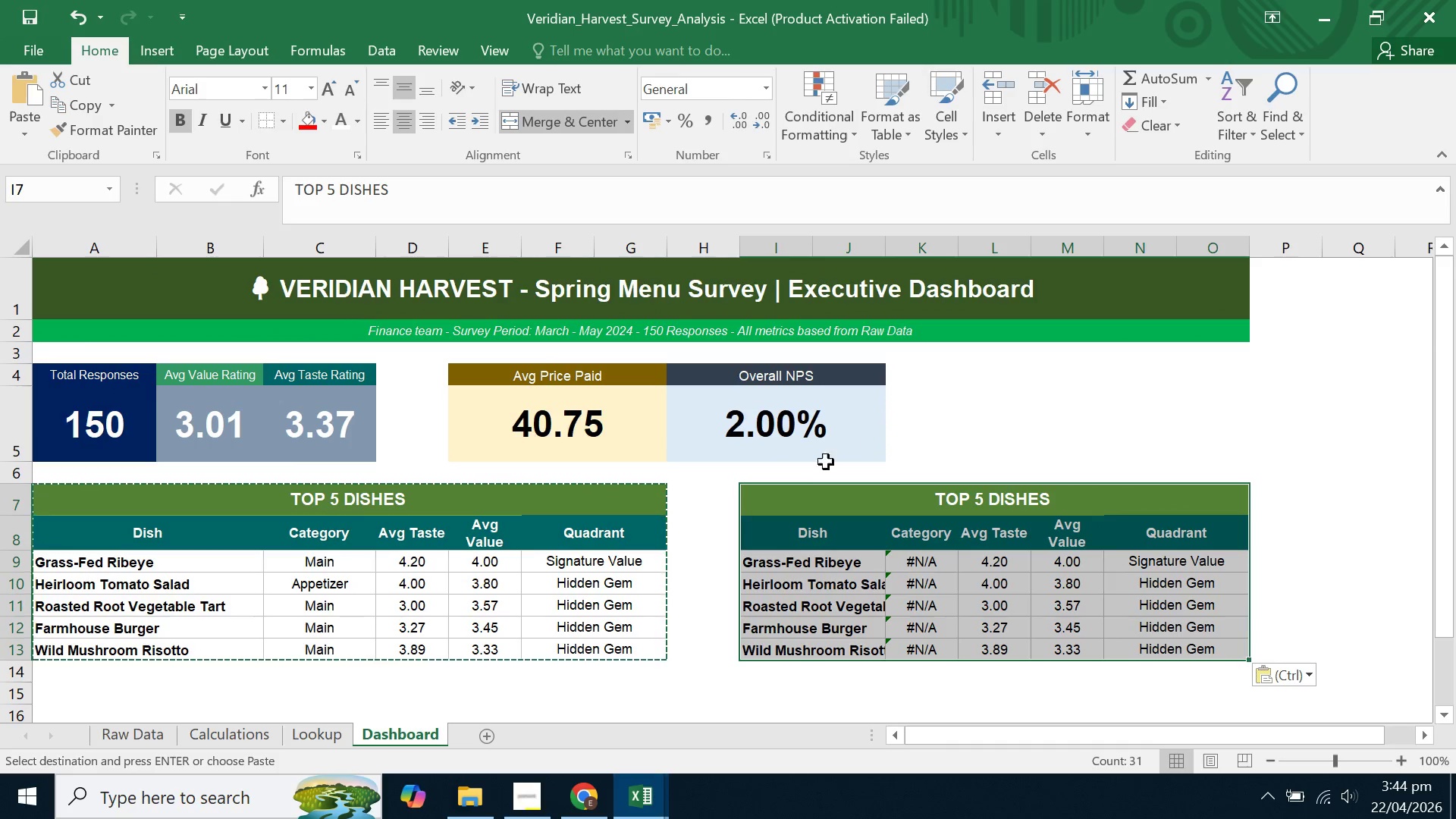 
left_click([867, 495])
 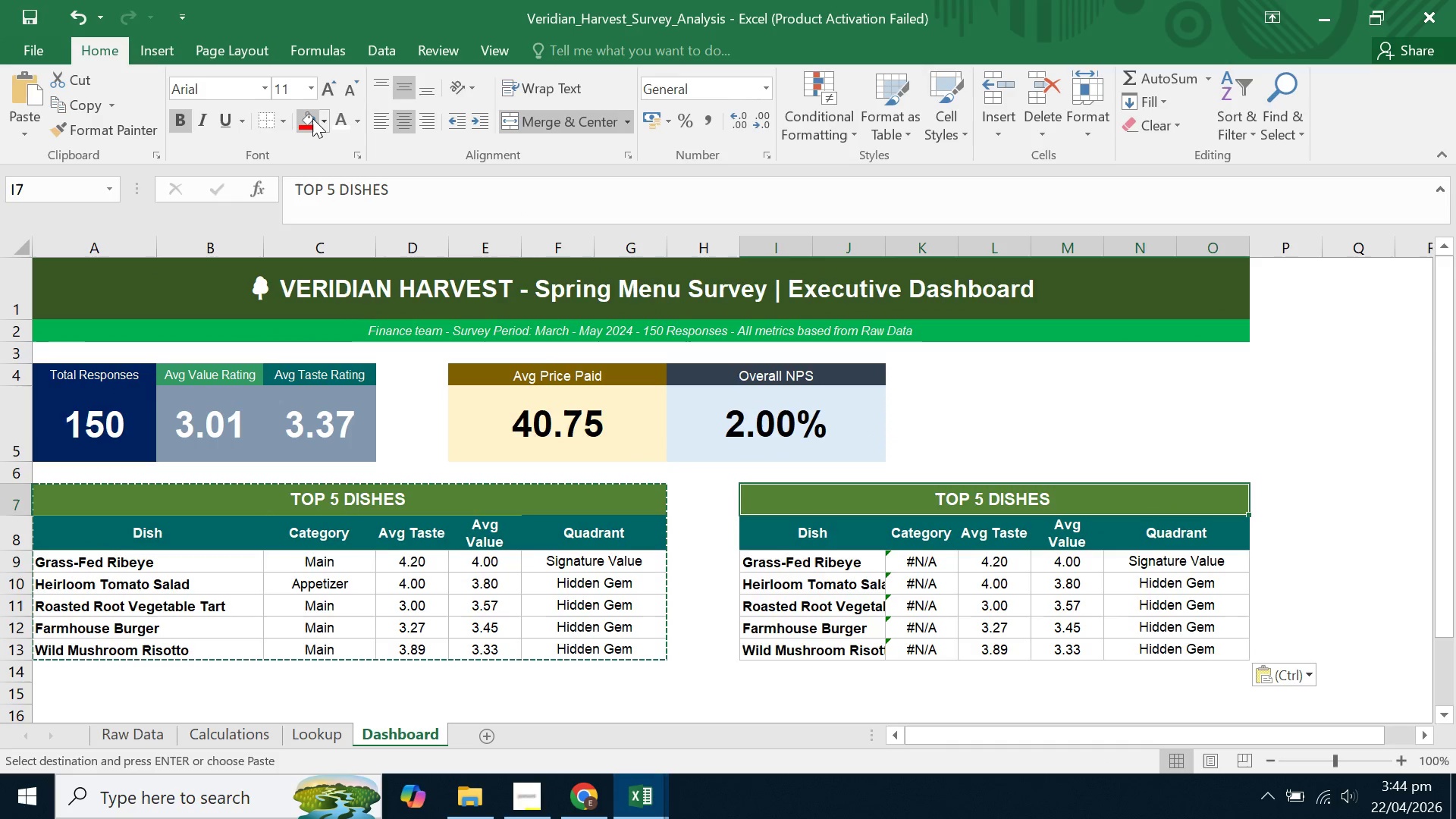 
left_click([328, 118])
 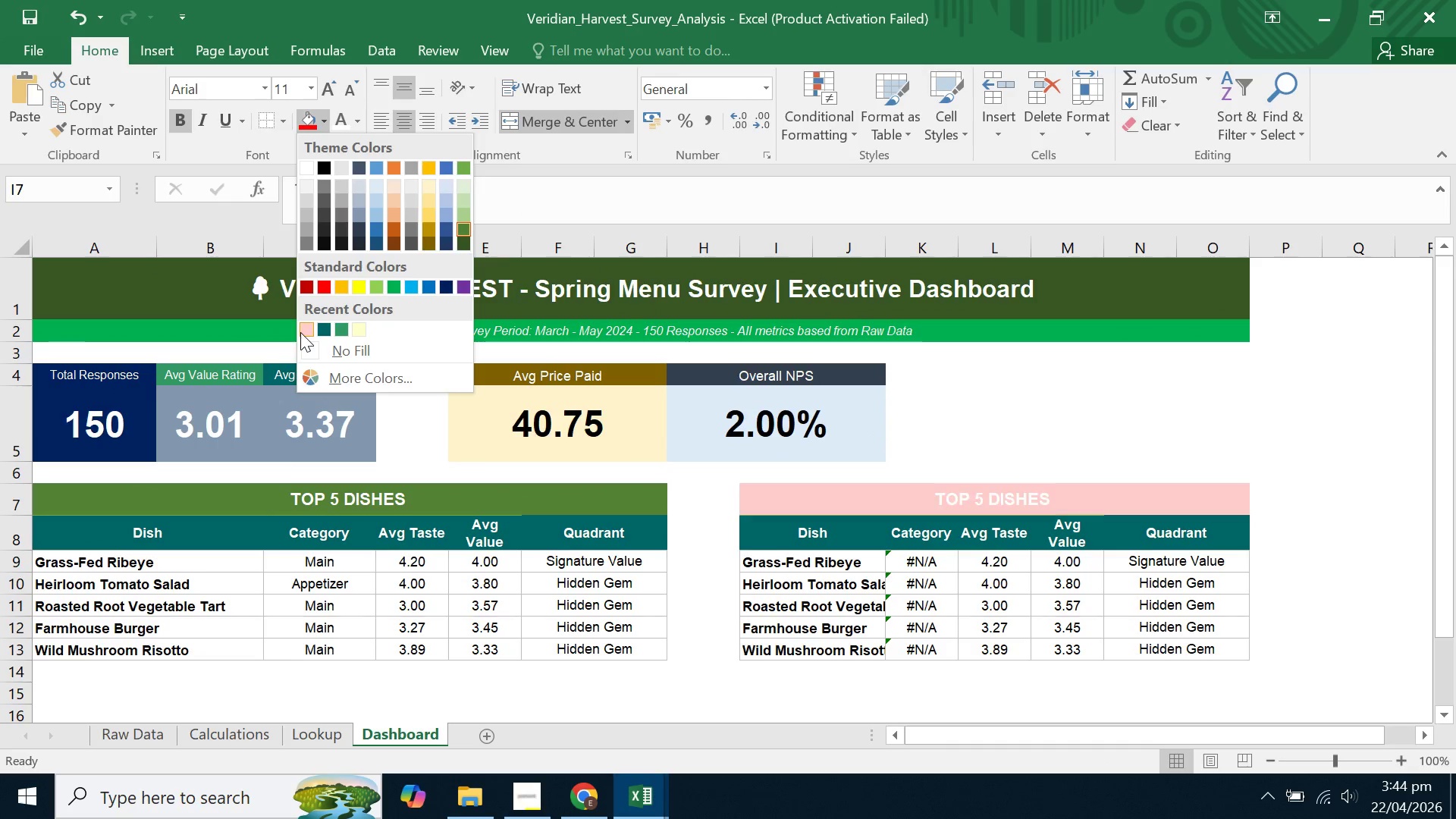 
left_click([300, 331])
 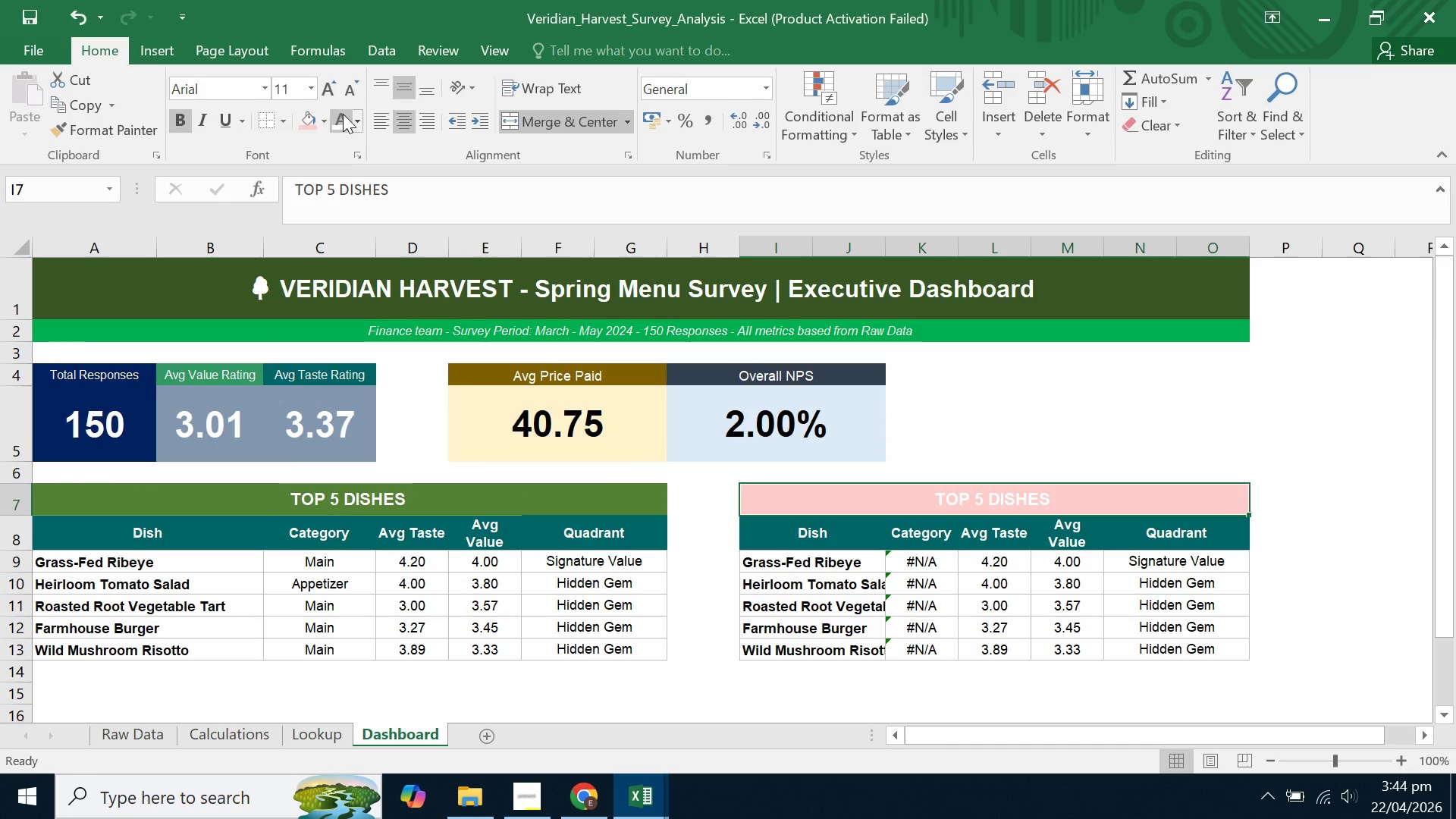 
left_click([362, 115])
 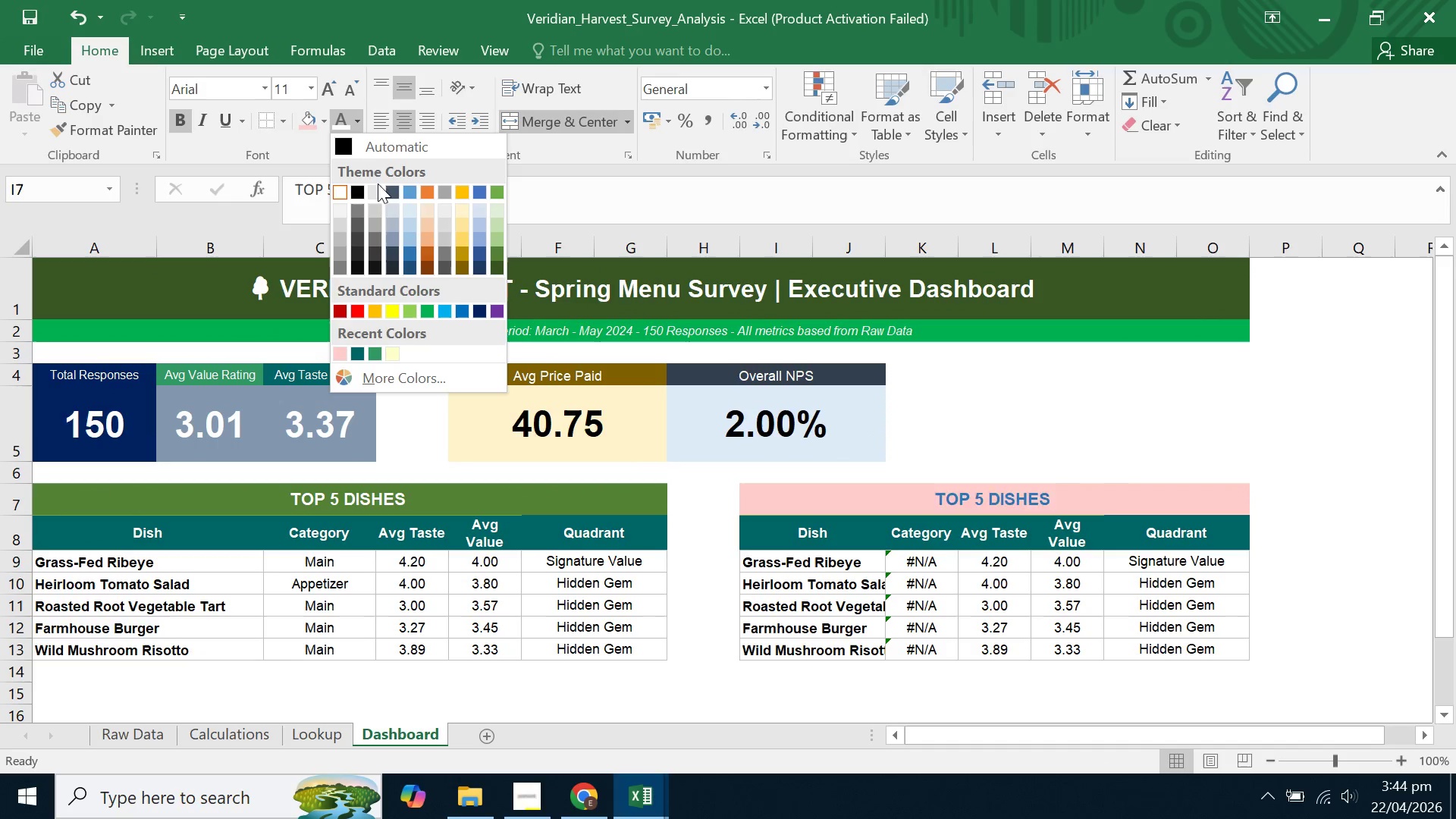 
left_click([367, 140])
 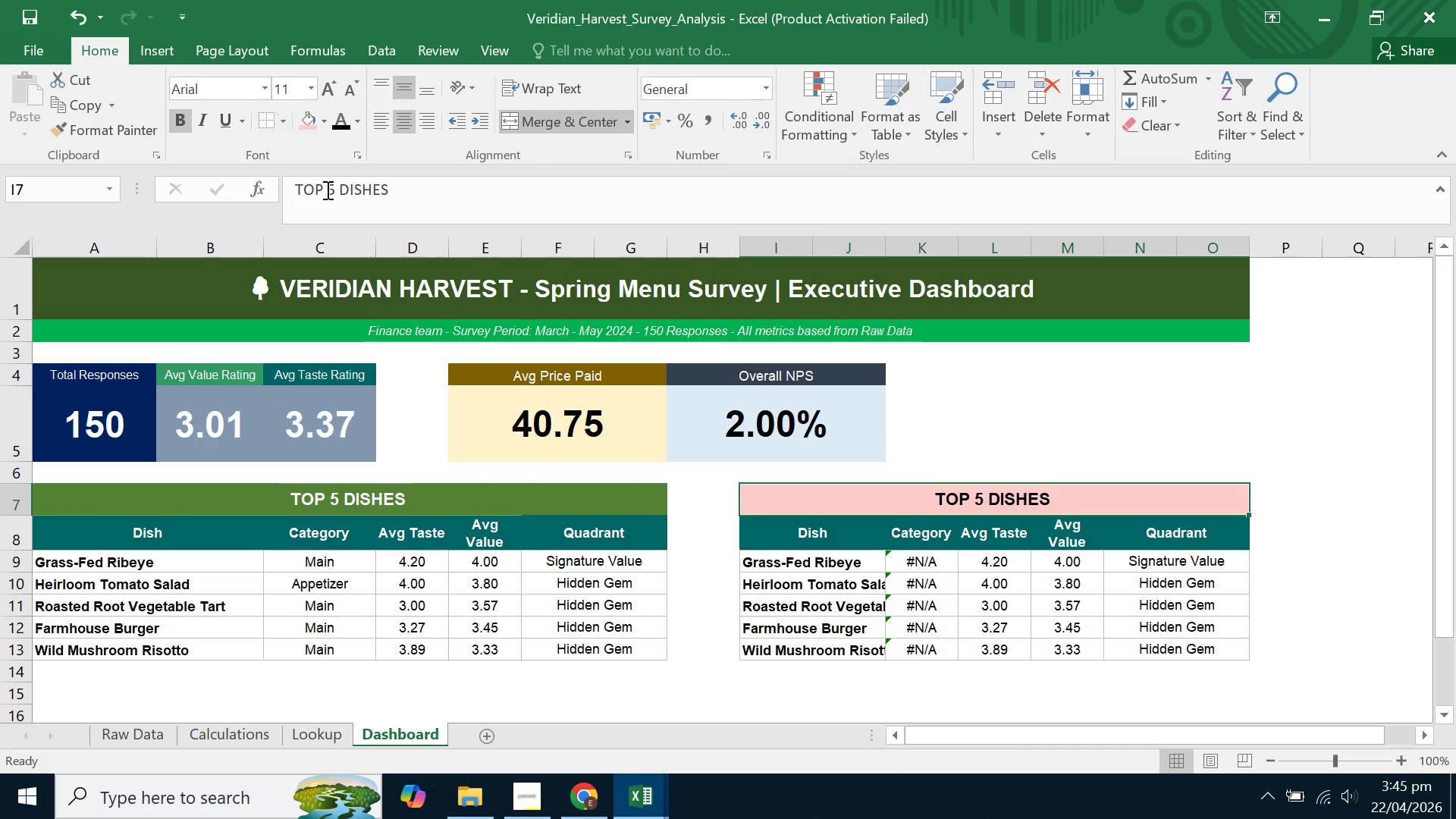 
left_click_drag(start_coordinate=[320, 190], to_coordinate=[251, 189])
 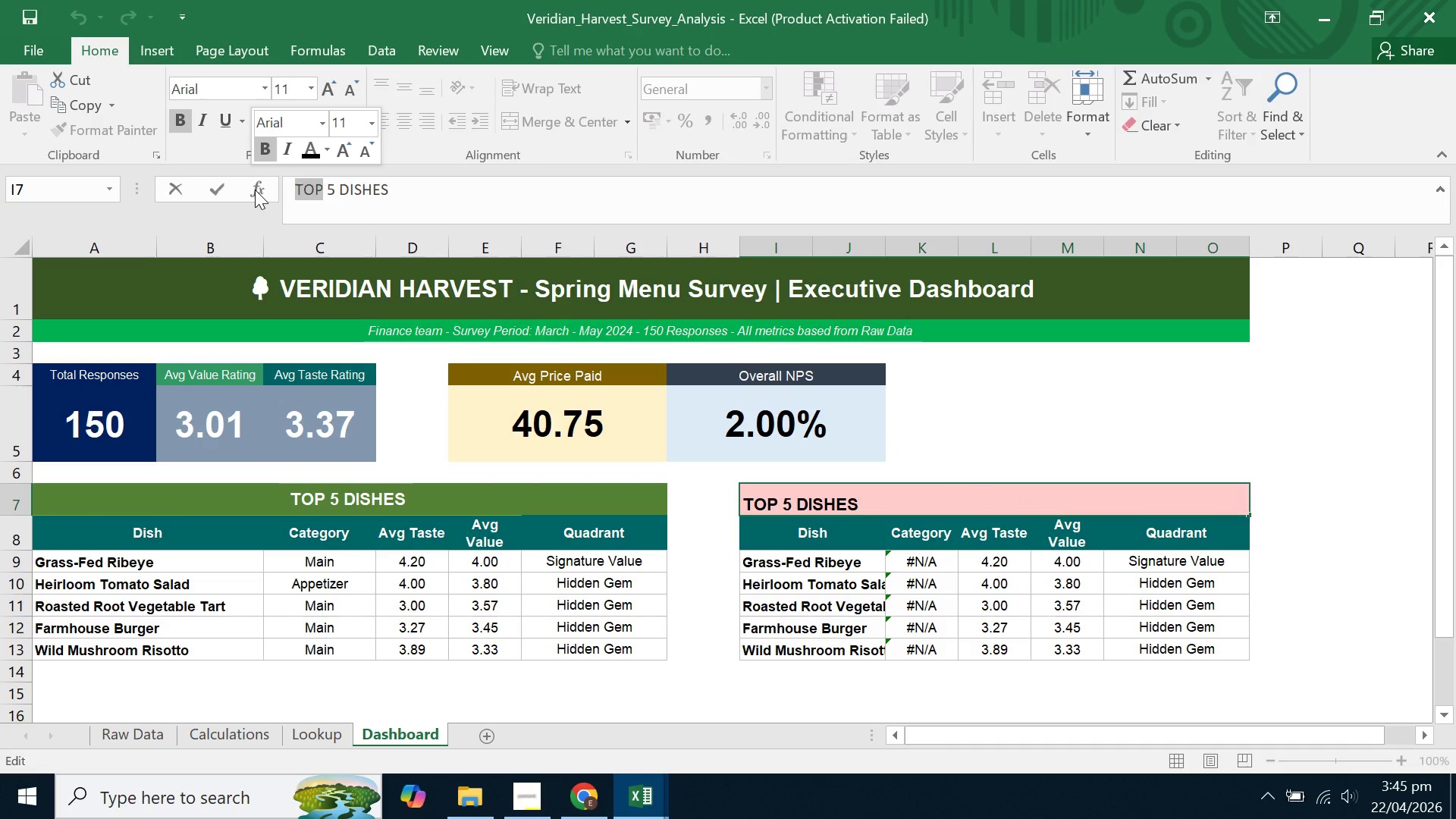 
type(worstWORST)
 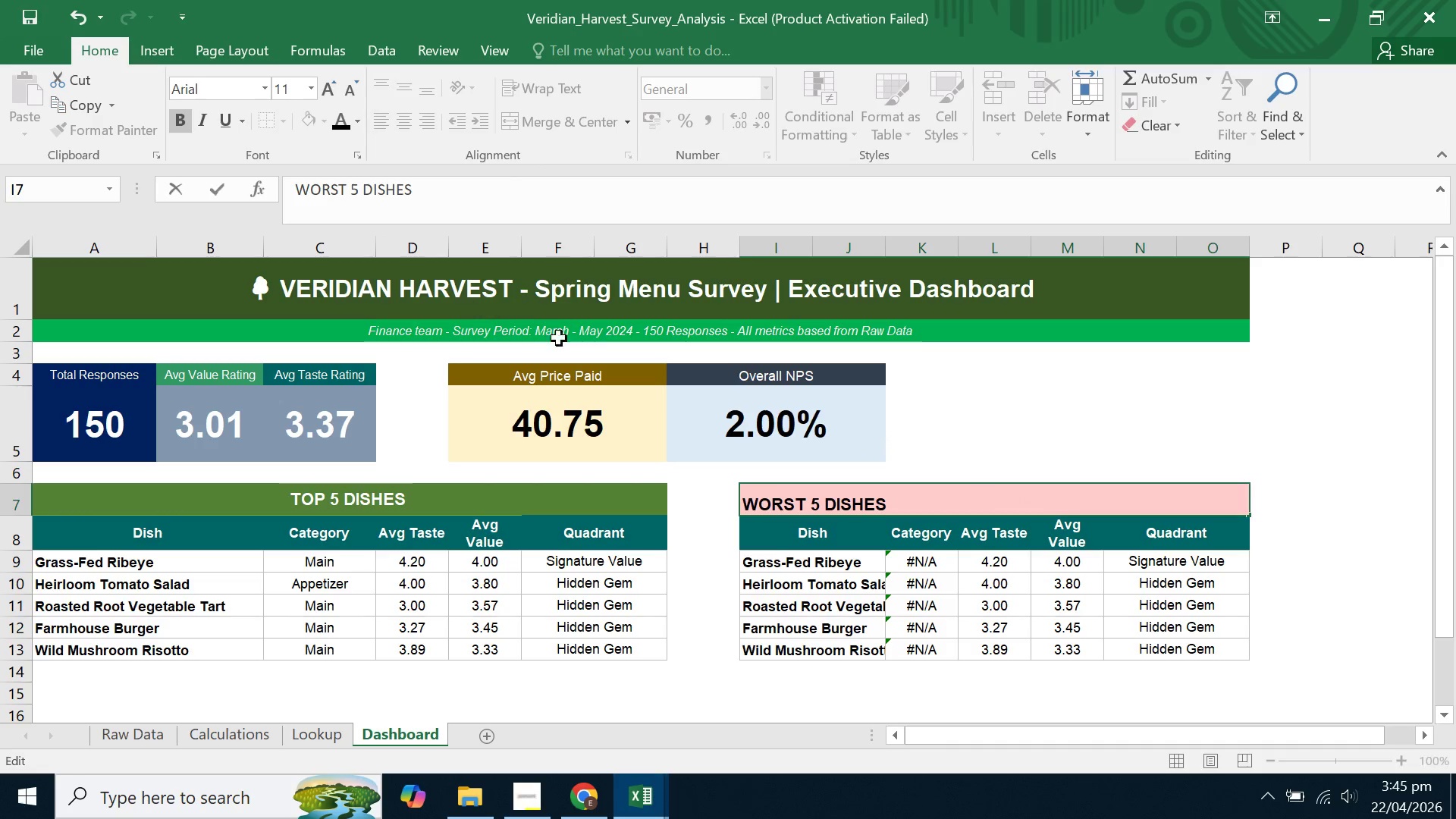 
hold_key(key=Backspace, duration=0.84)
 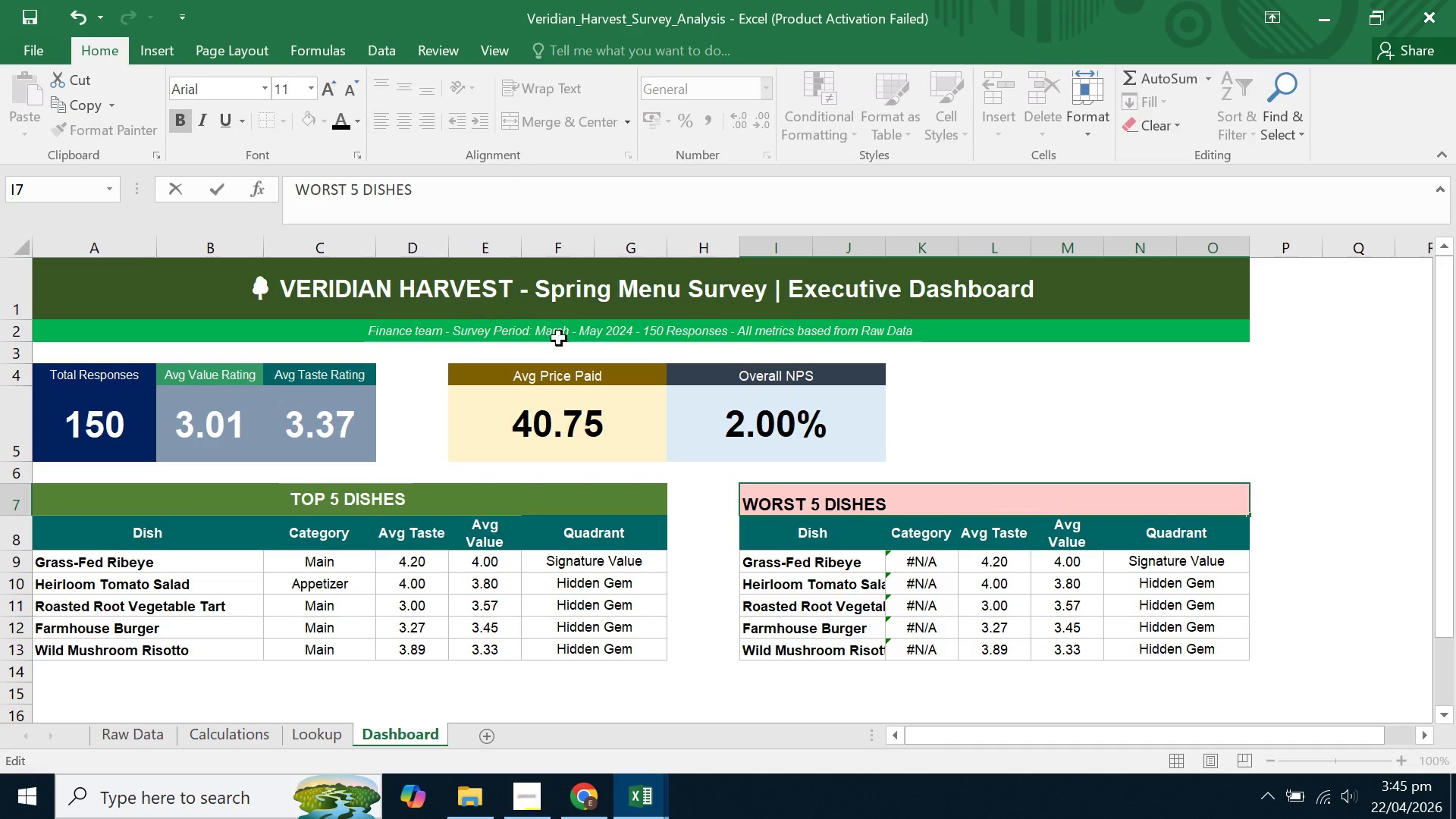 
left_click([1135, 429])
 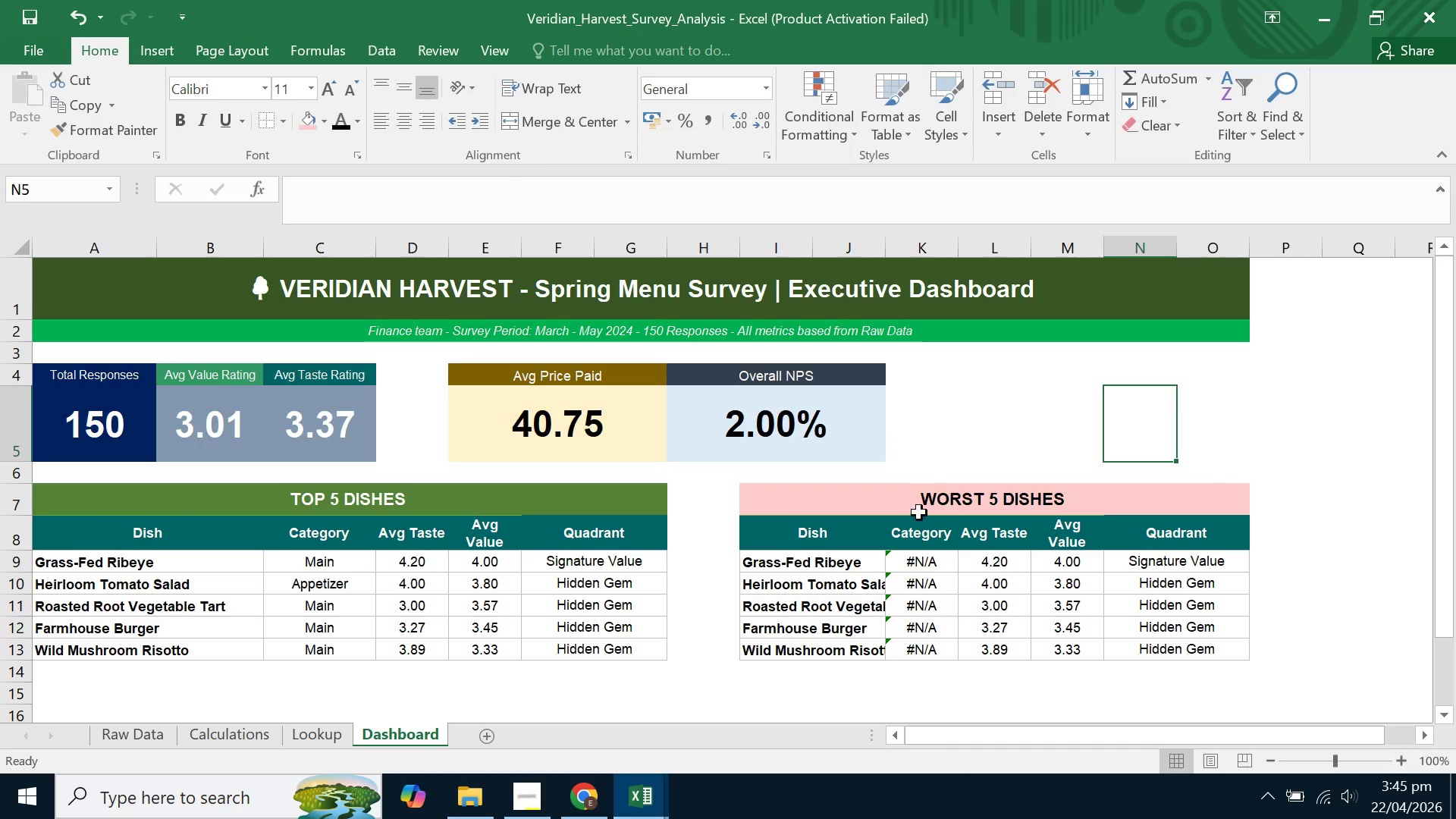 
left_click([920, 511])
 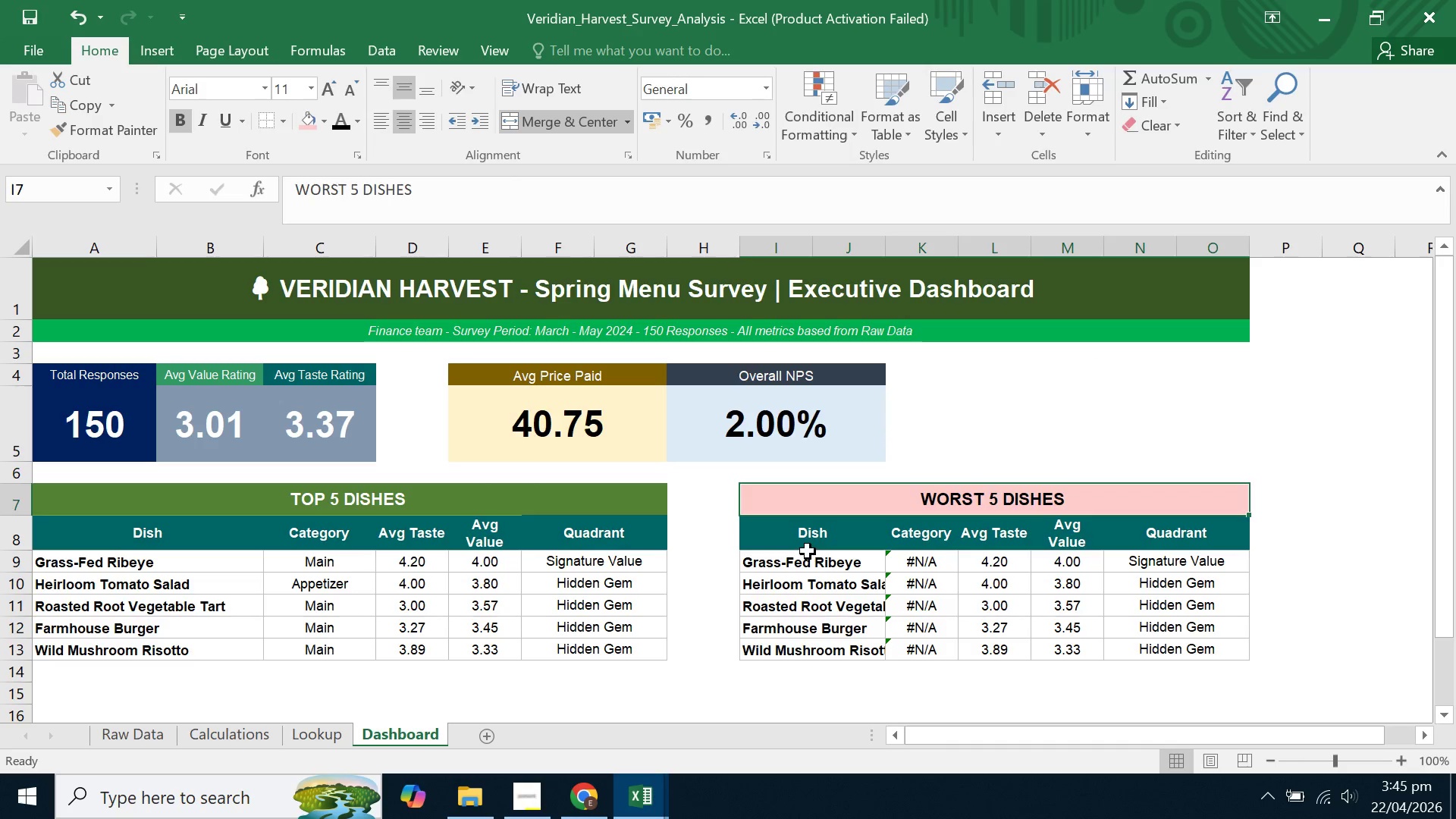 
left_click([808, 551])
 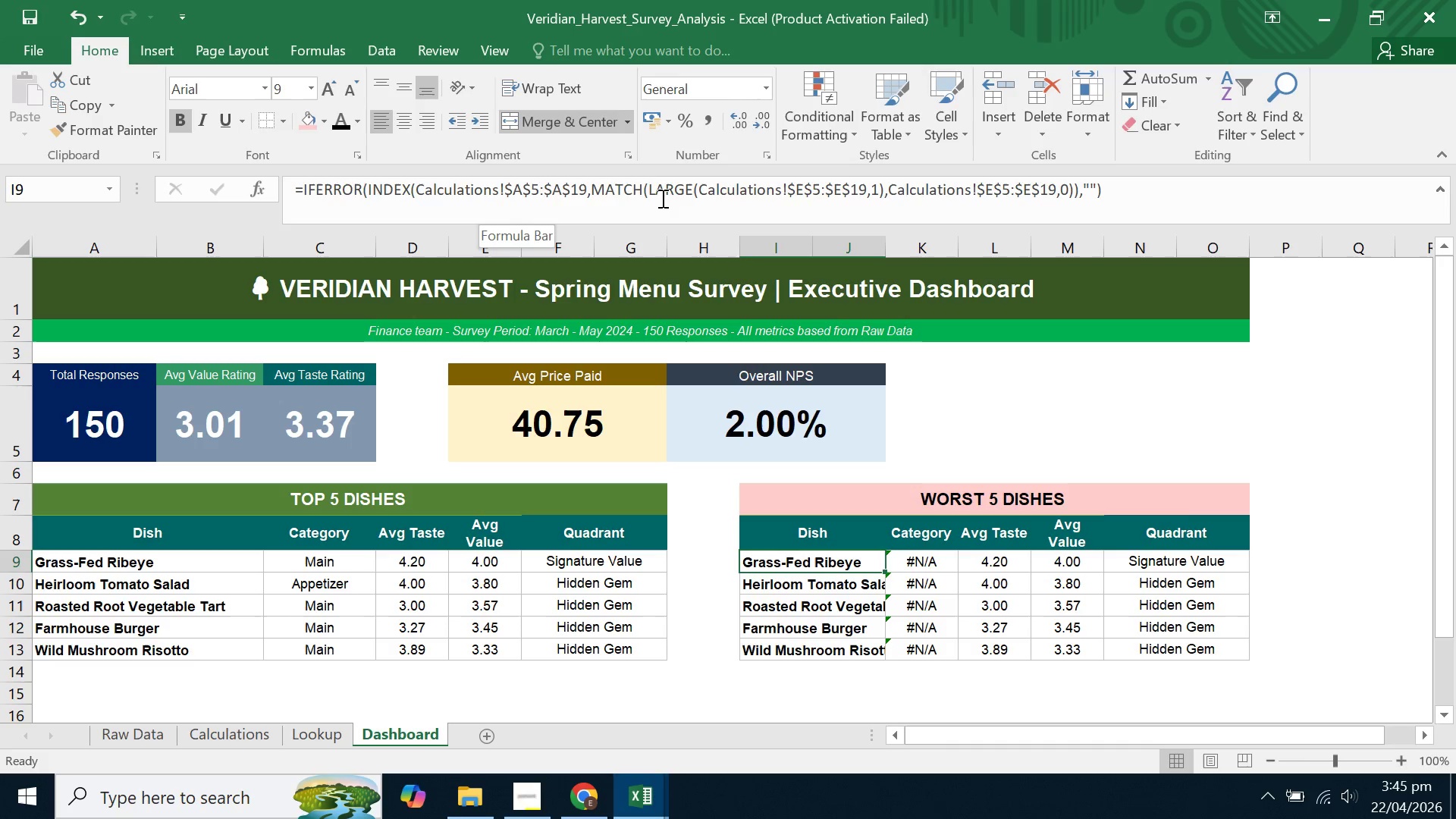 
double_click([676, 194])
 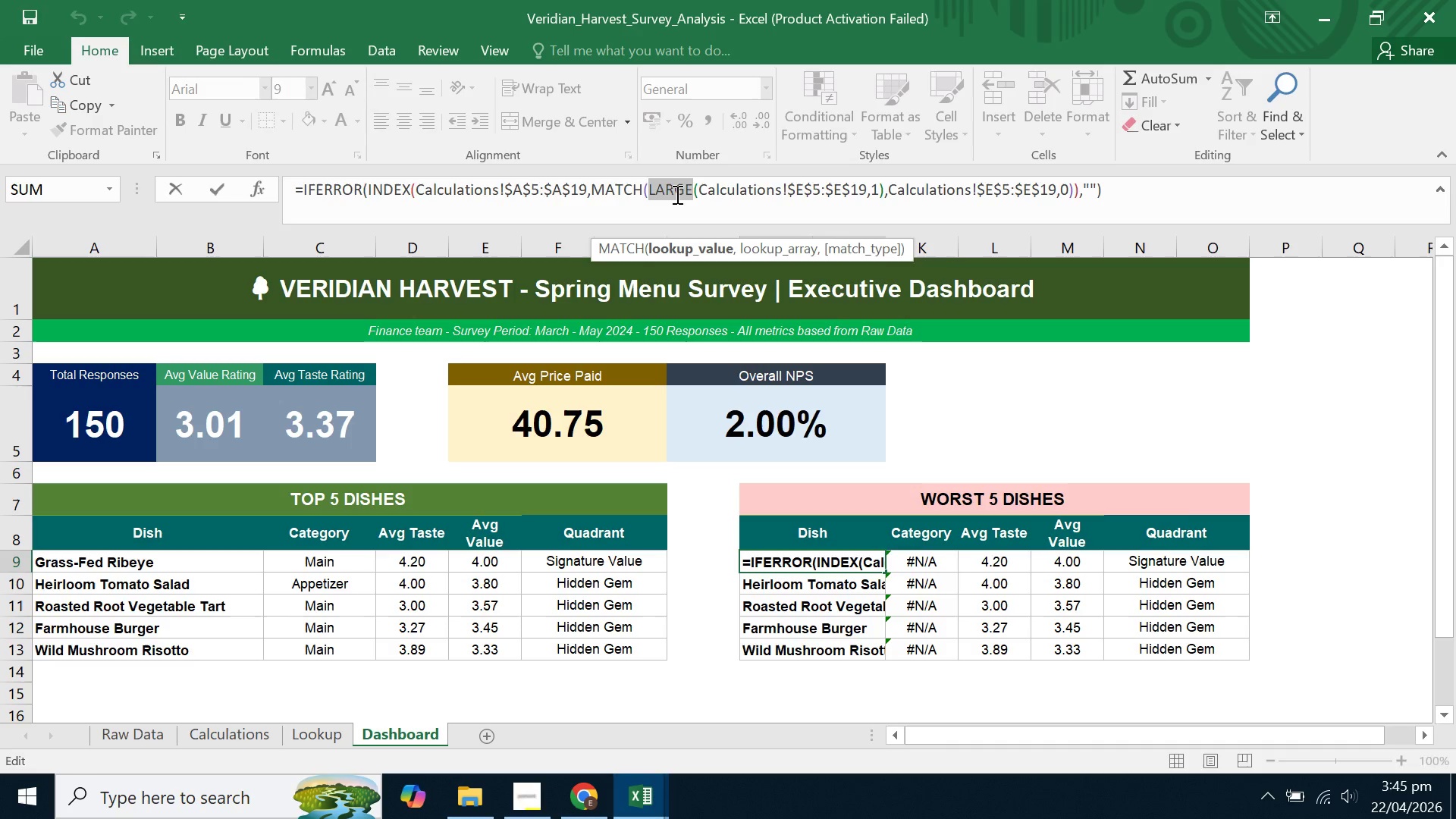 
type(small)
 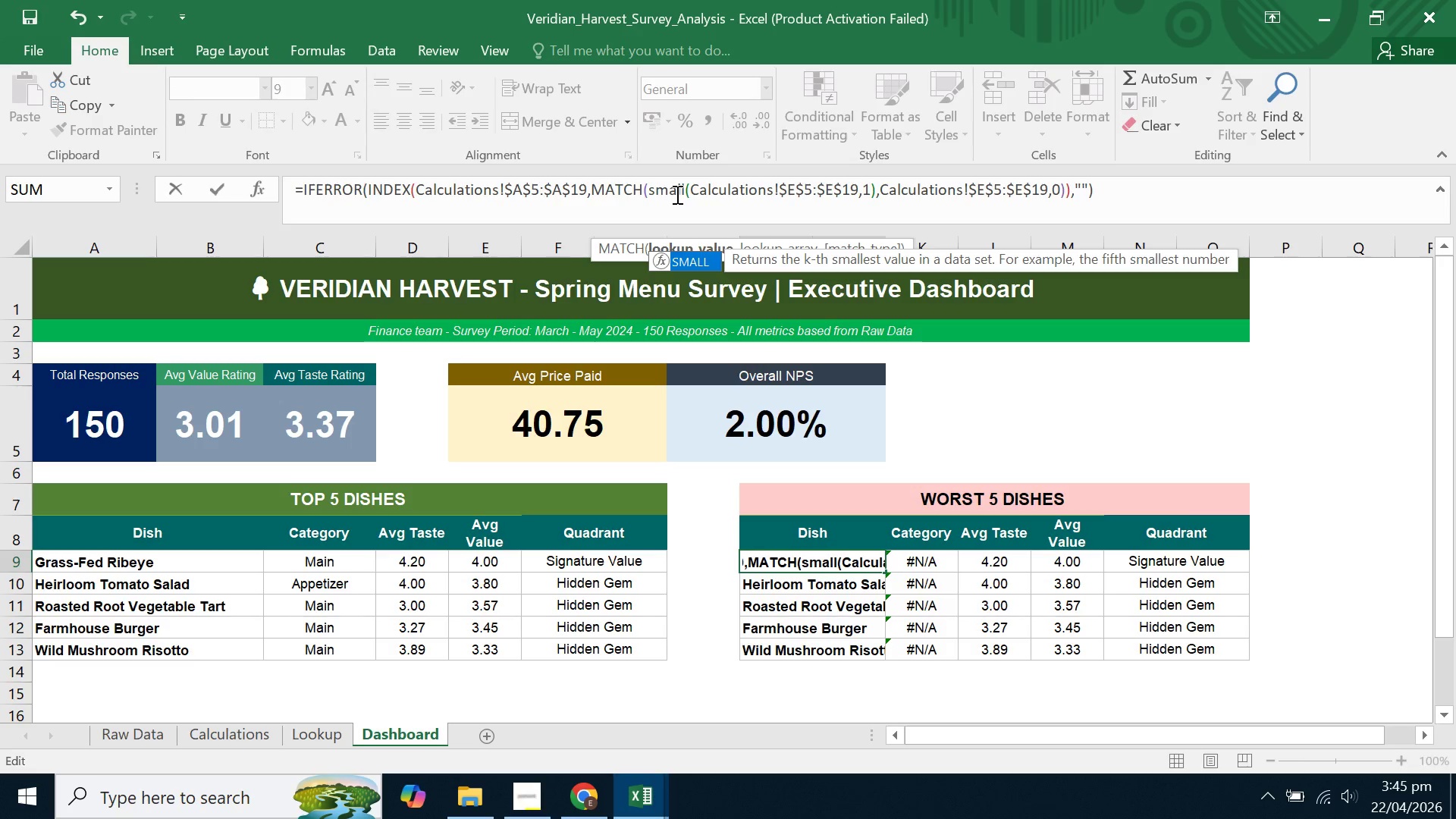 
key(Enter)
 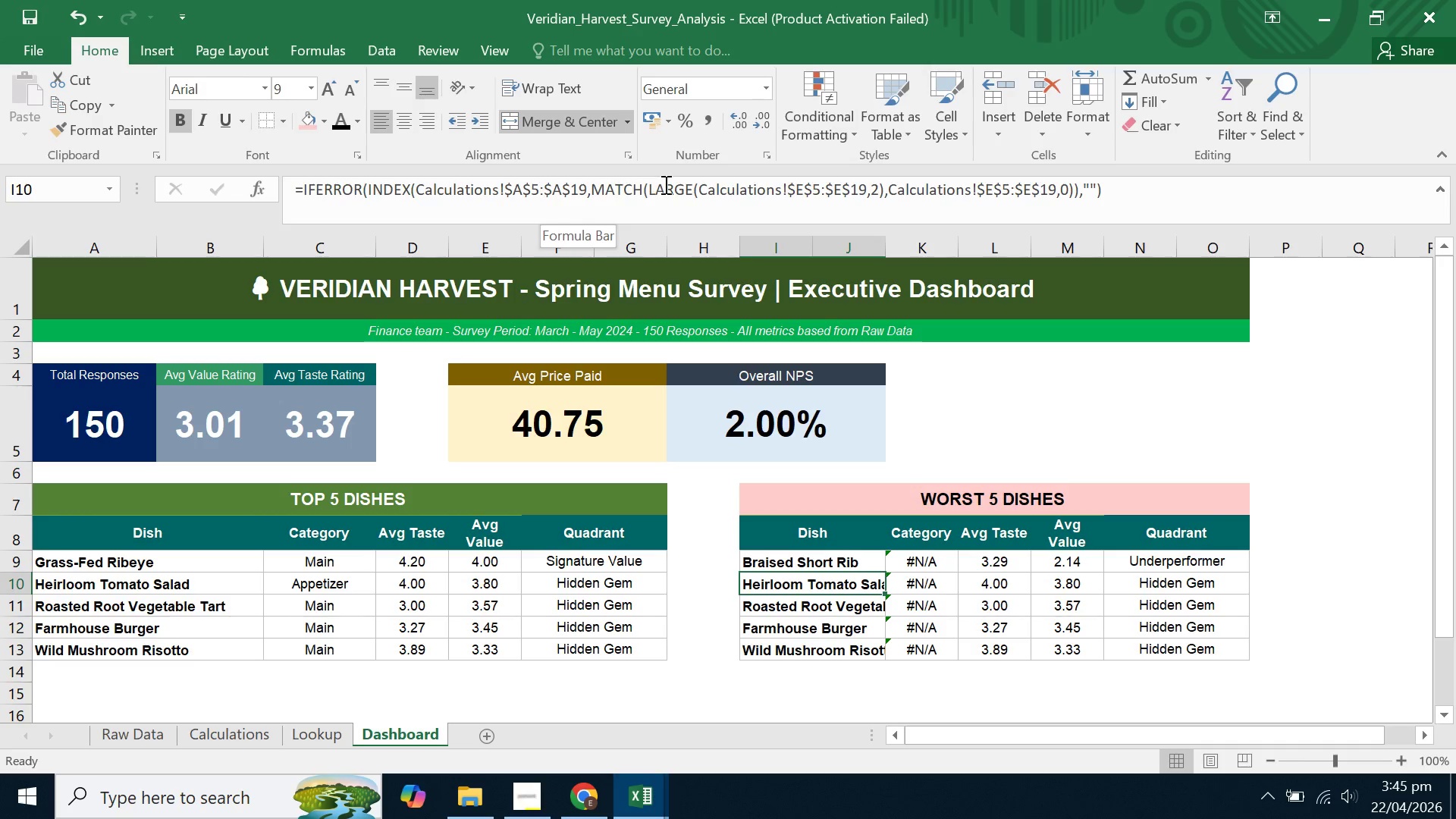 
double_click([663, 186])
 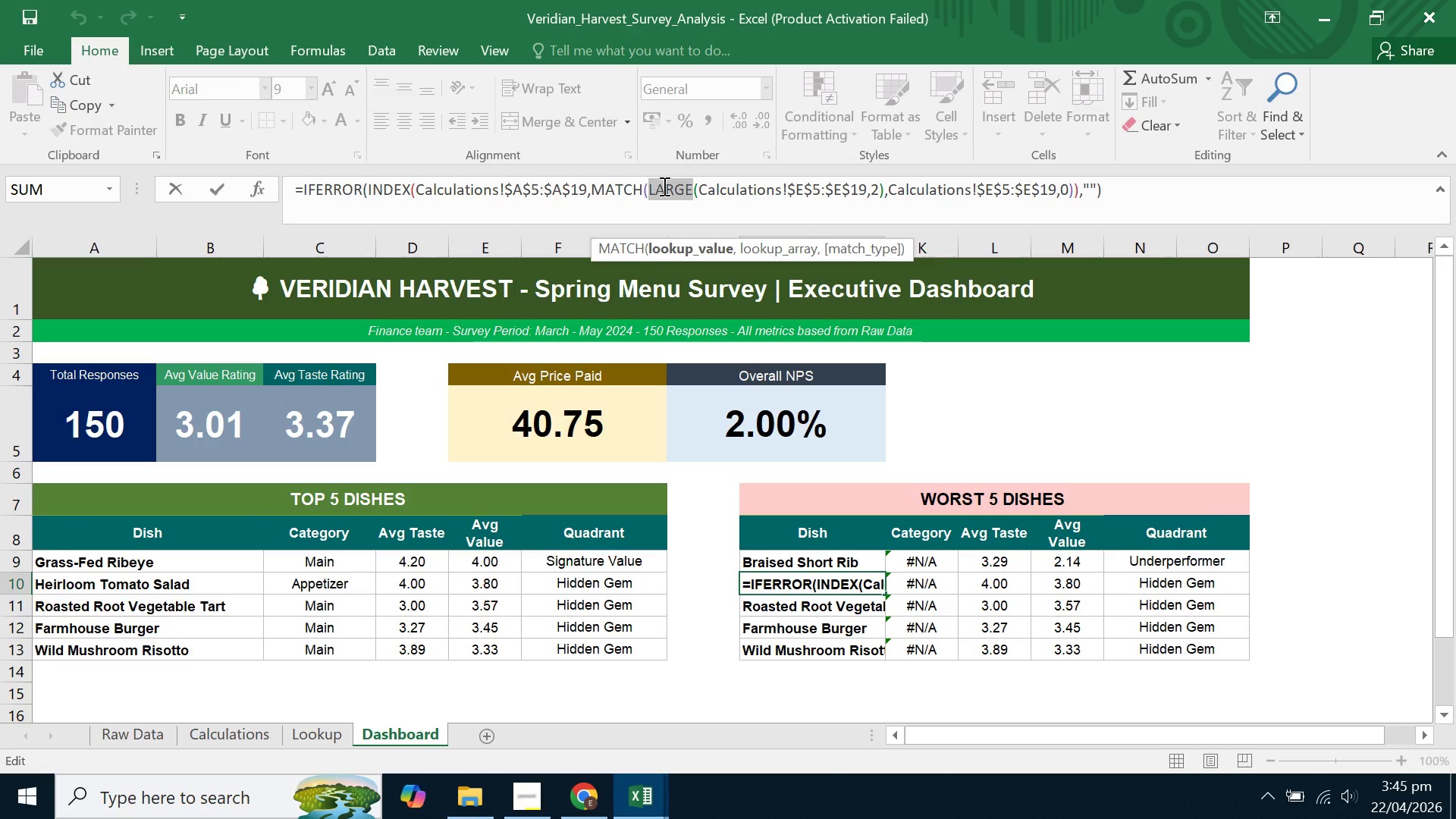 
type(small)
 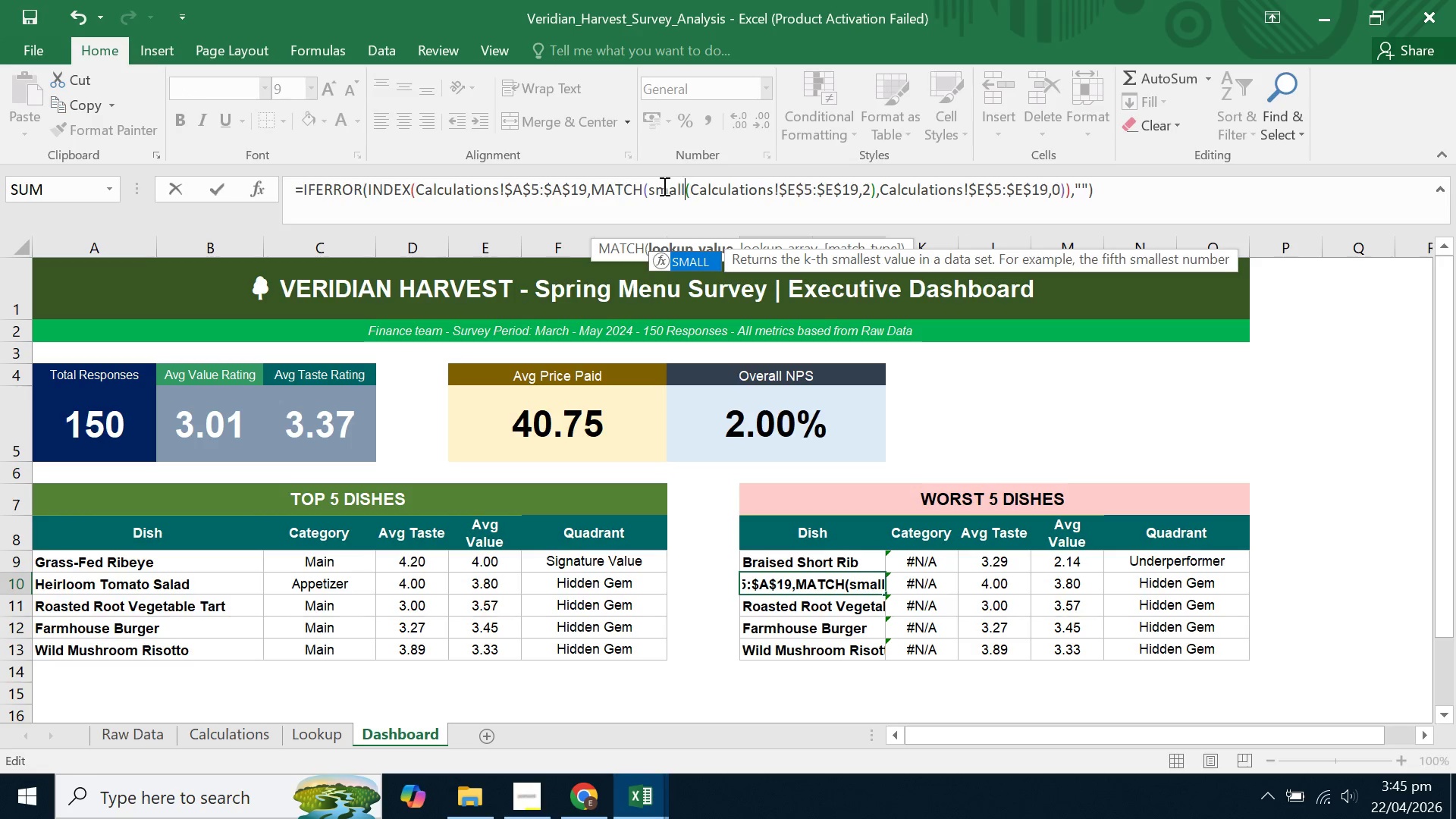 
key(Enter)
 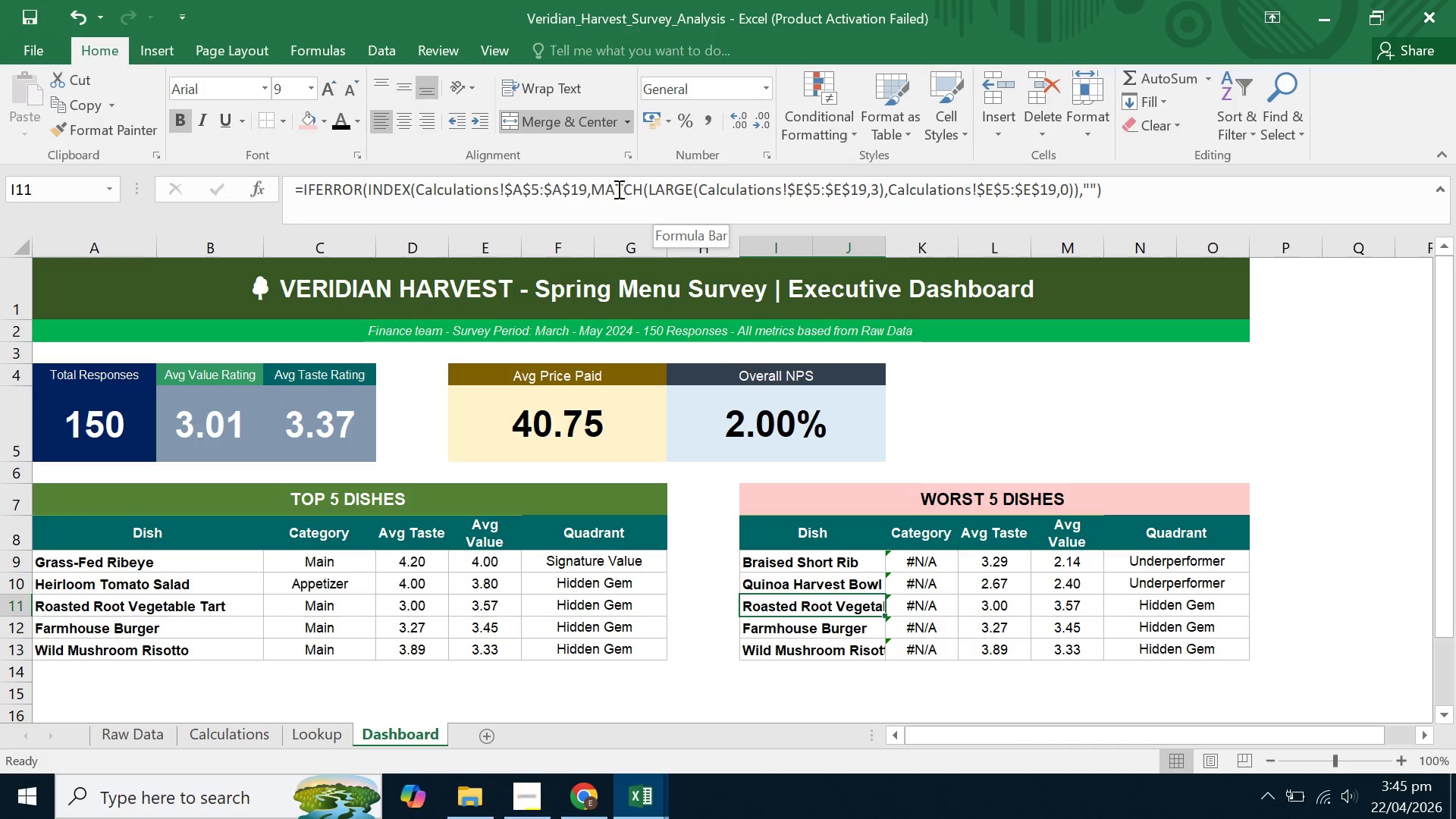 
double_click([662, 193])
 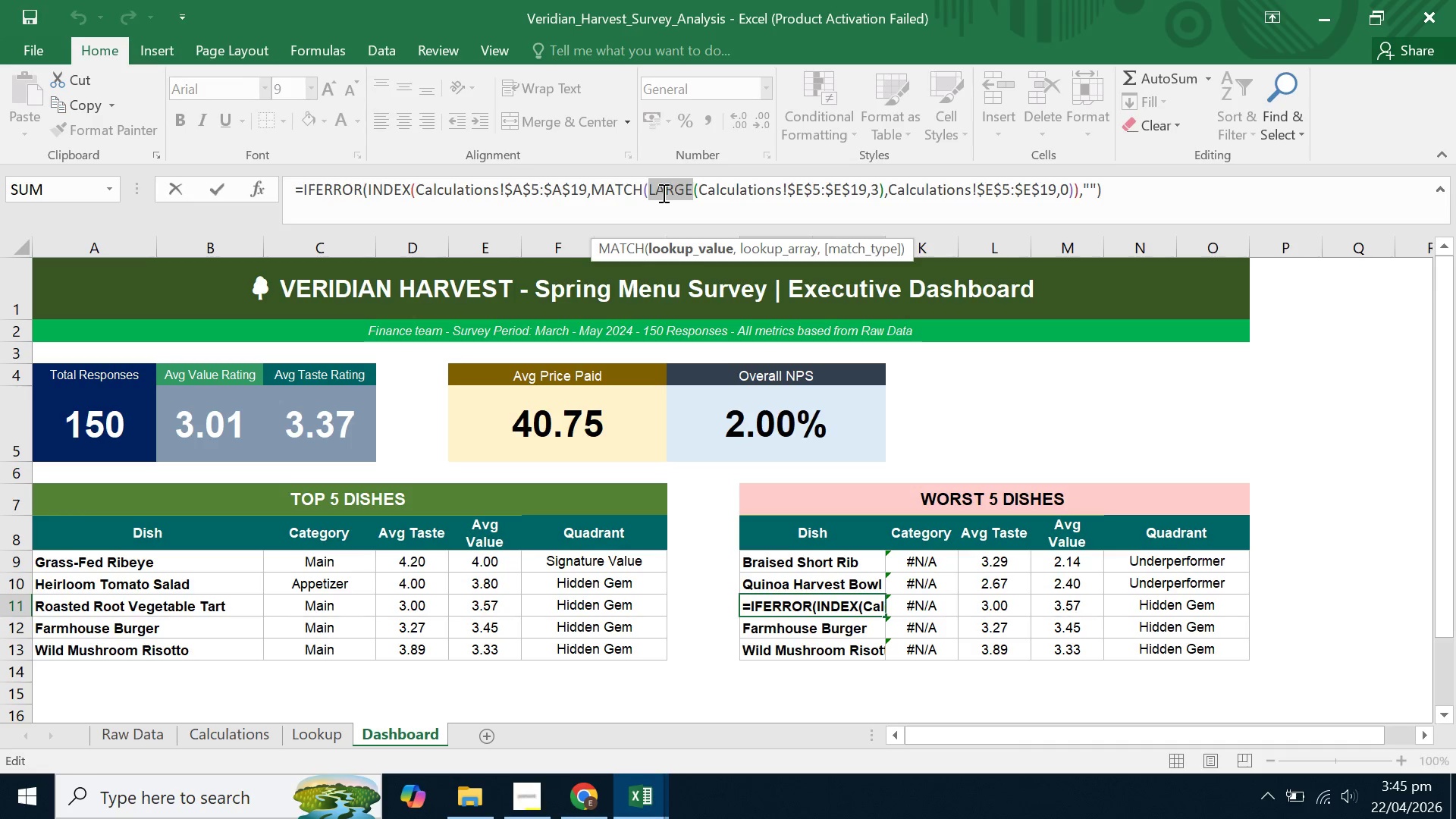 
type(small)
 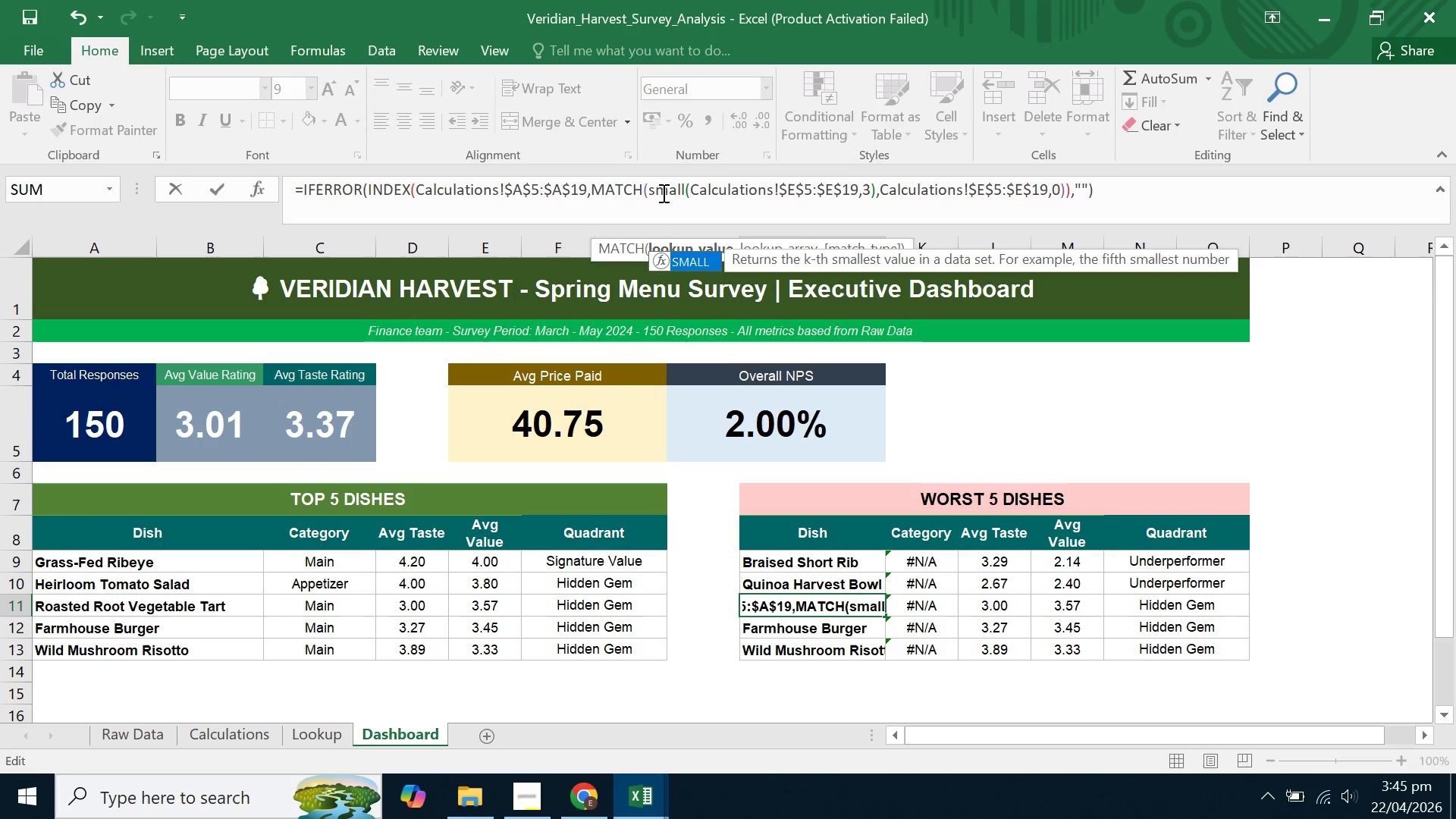 
key(Enter)
 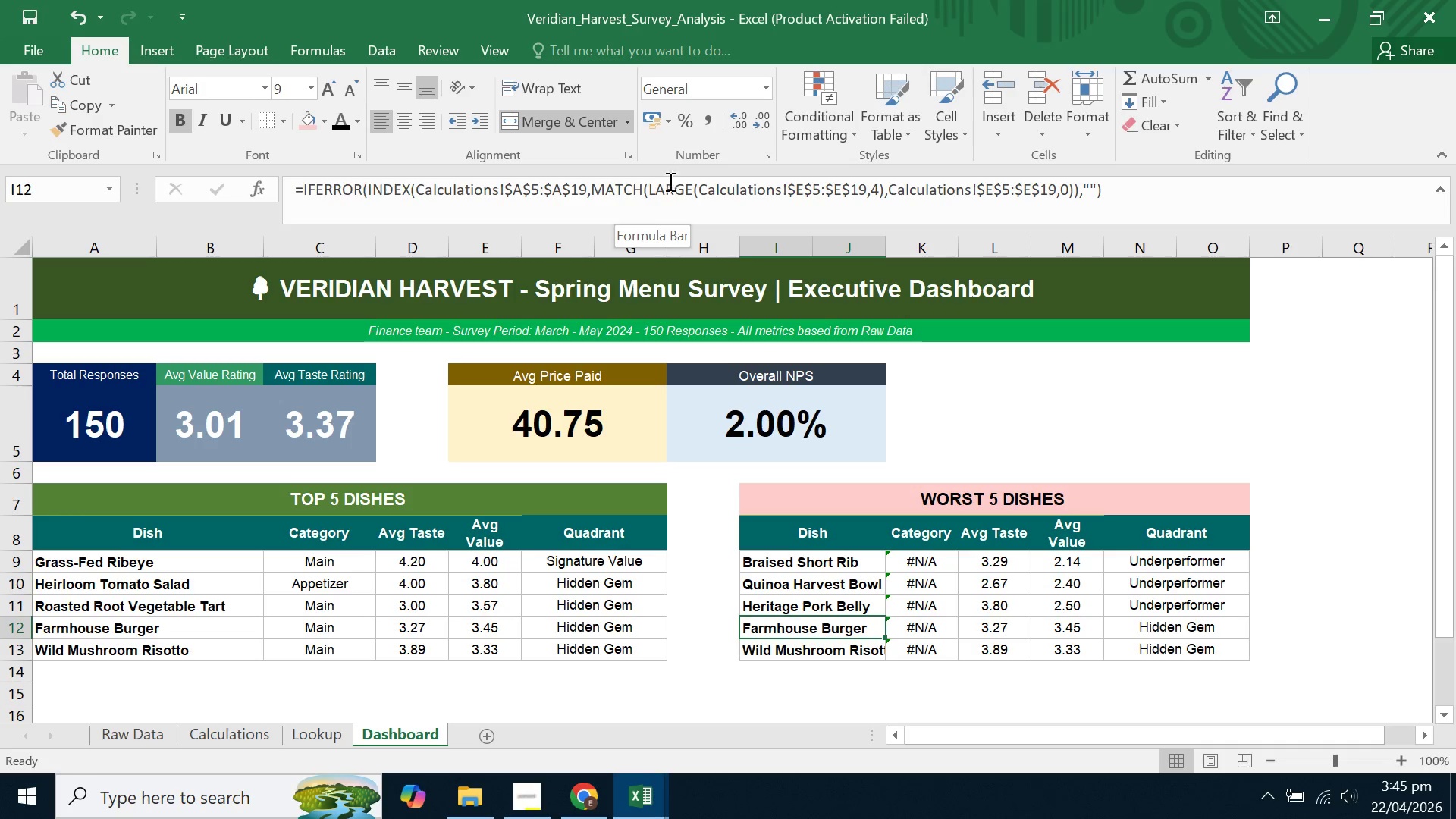 
double_click([668, 185])
 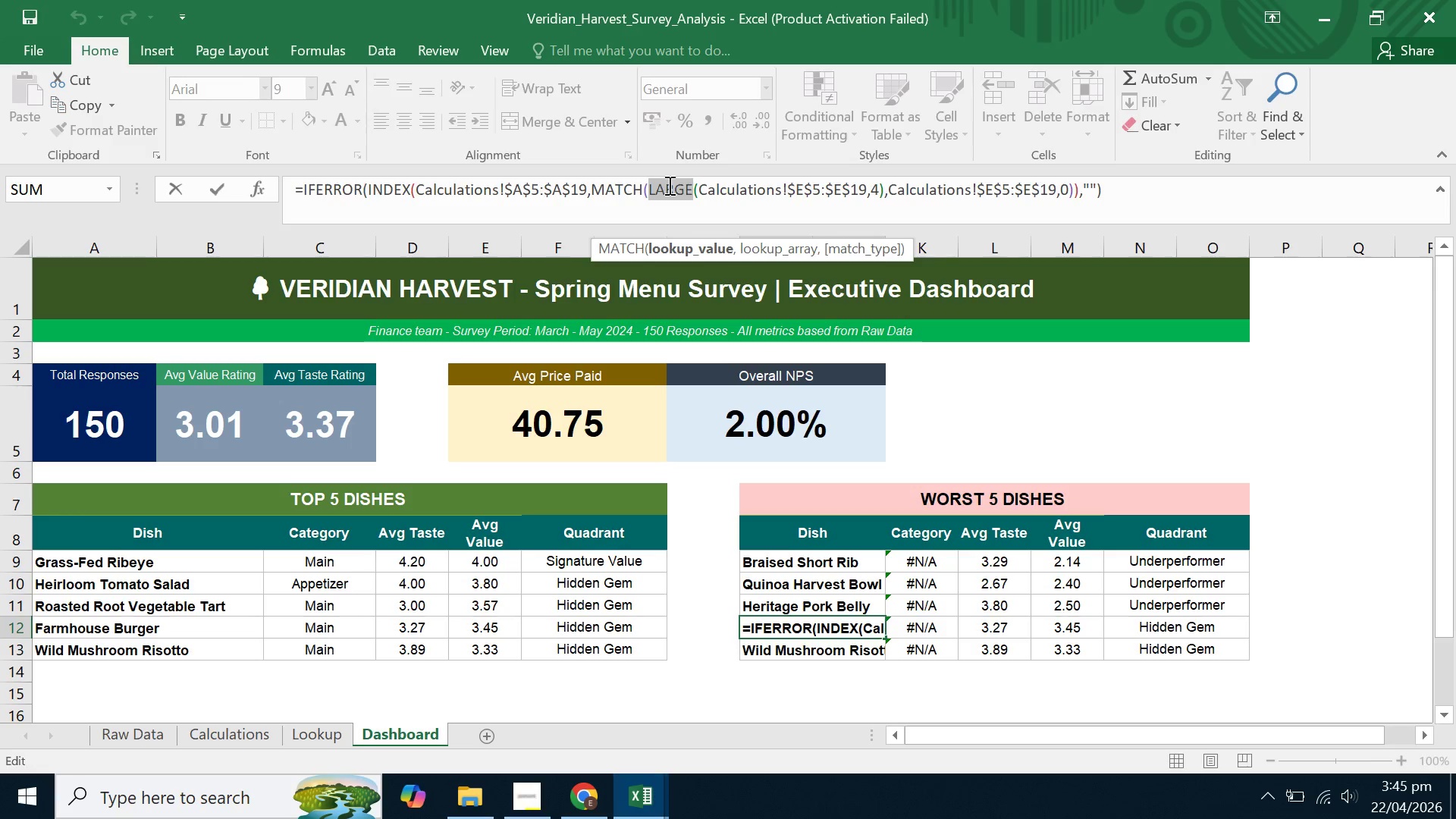 
type(small)
 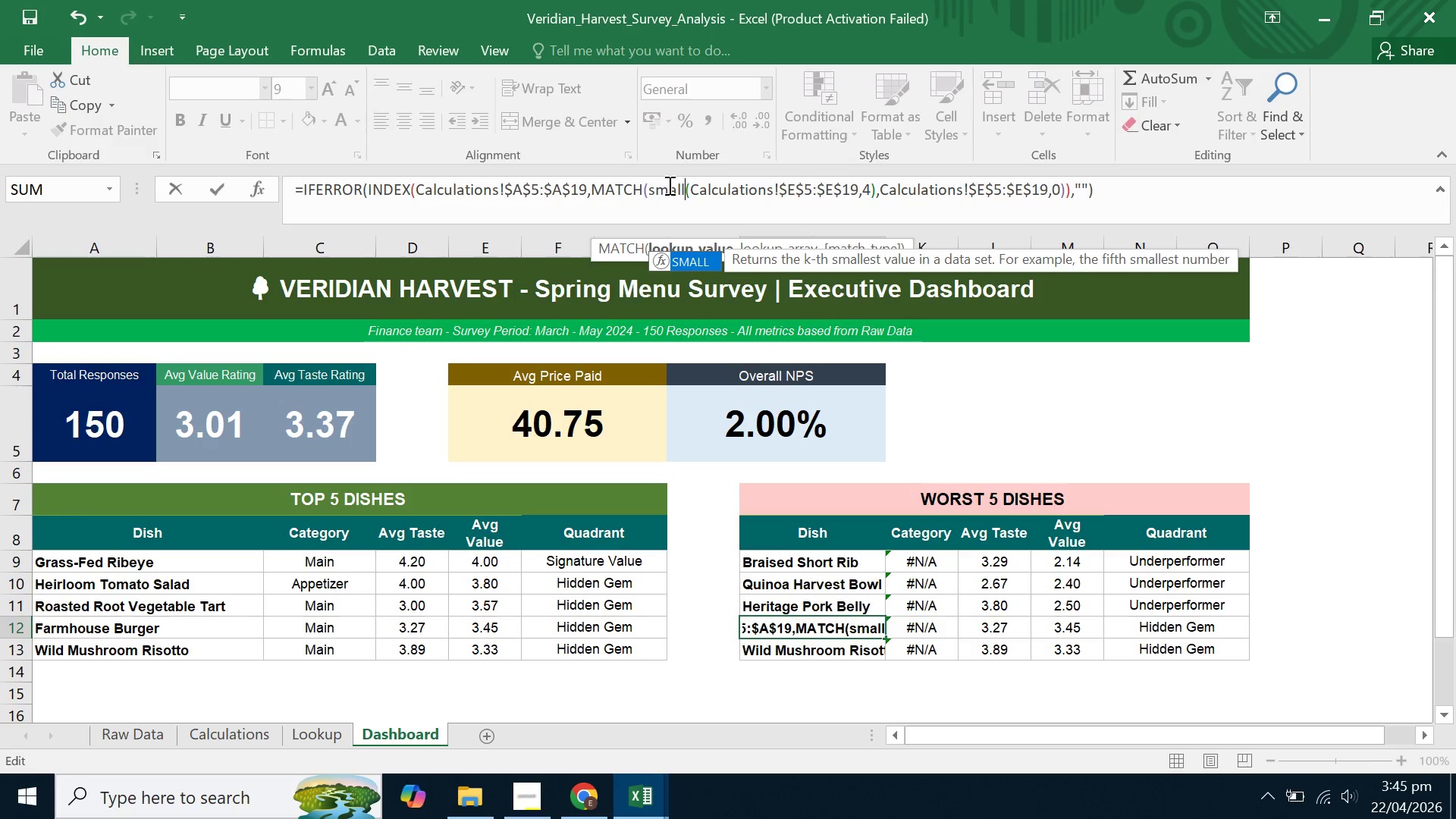 
key(Enter)
 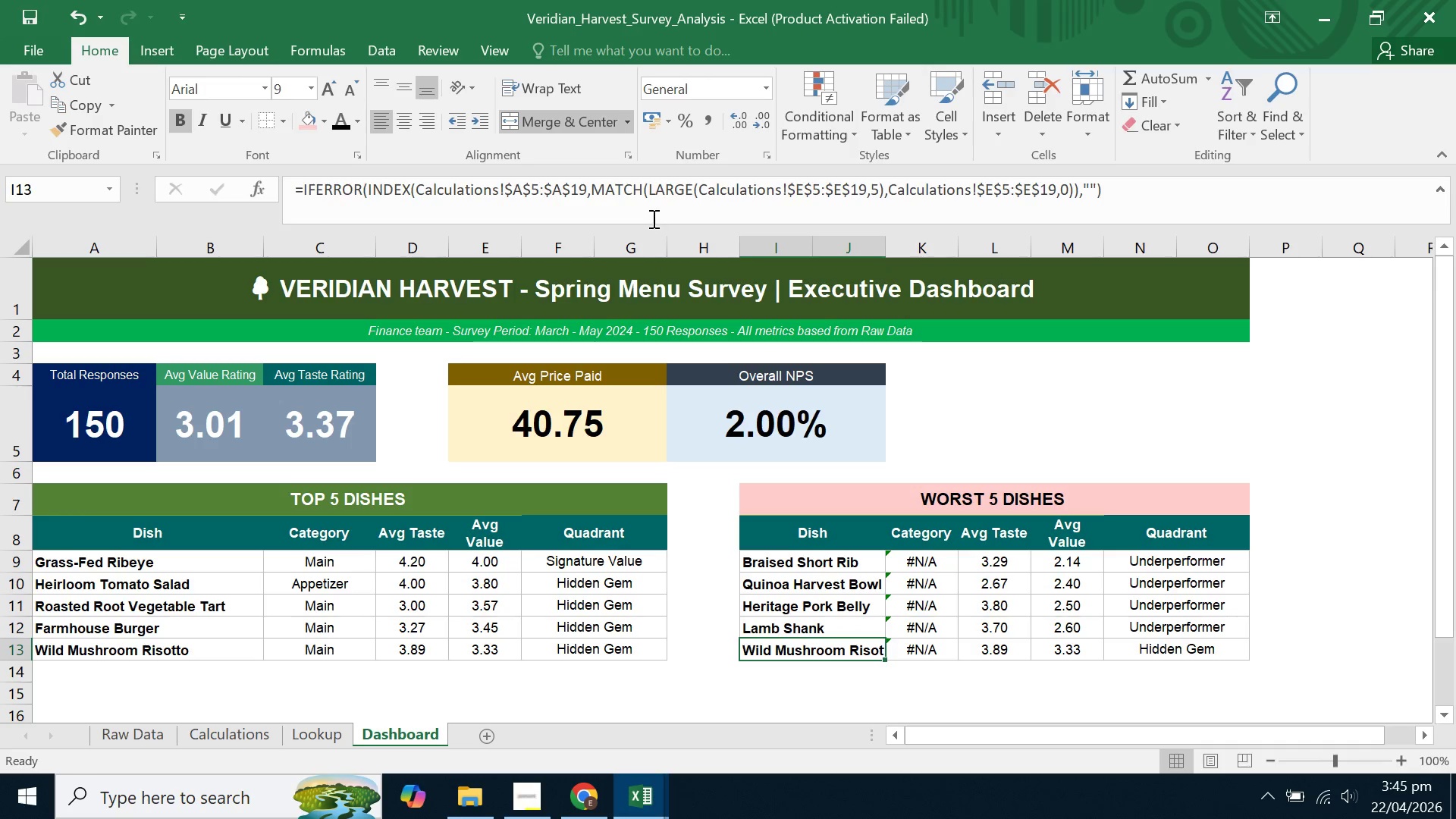 
double_click([682, 199])
 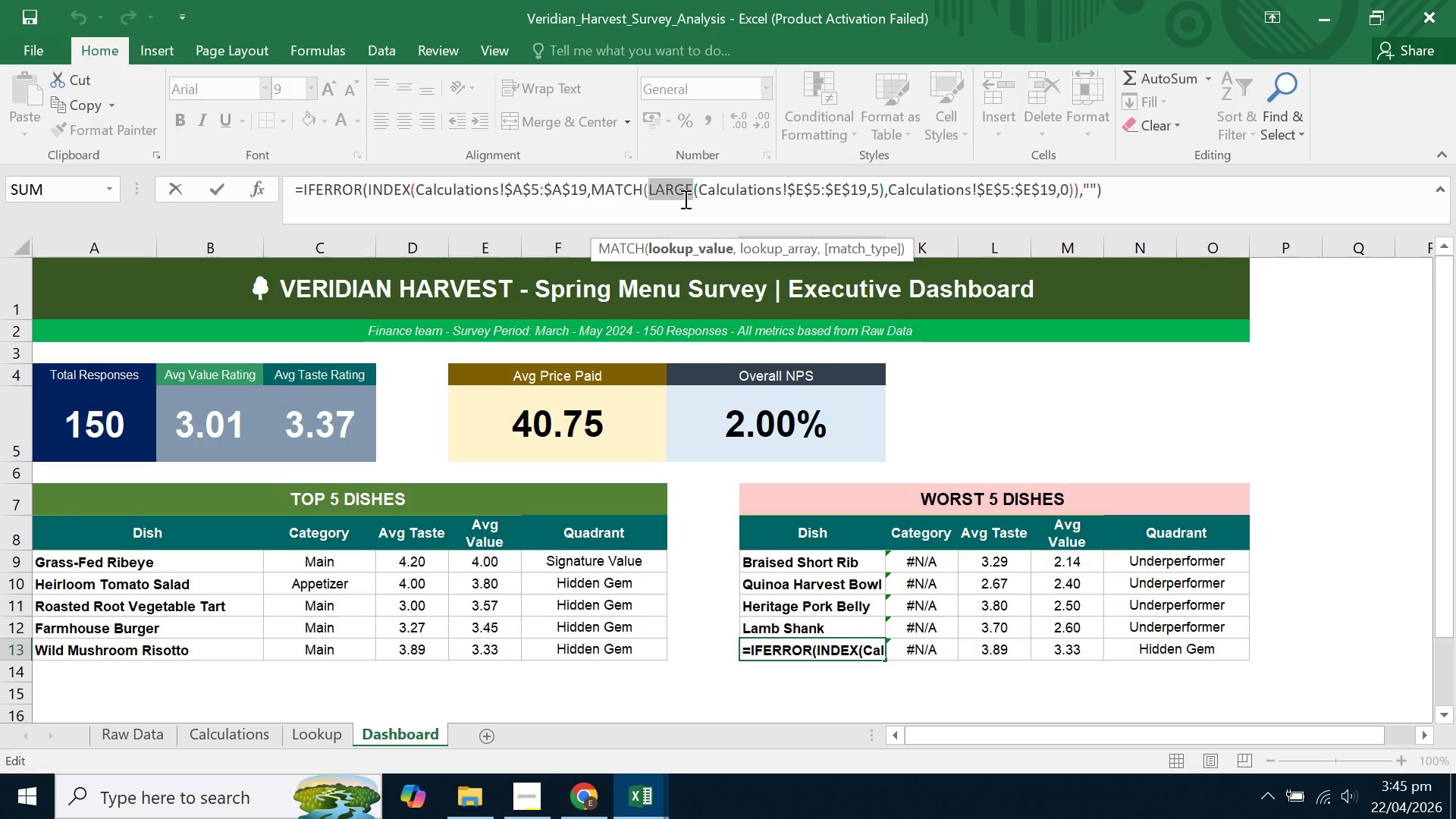 
type(small)
 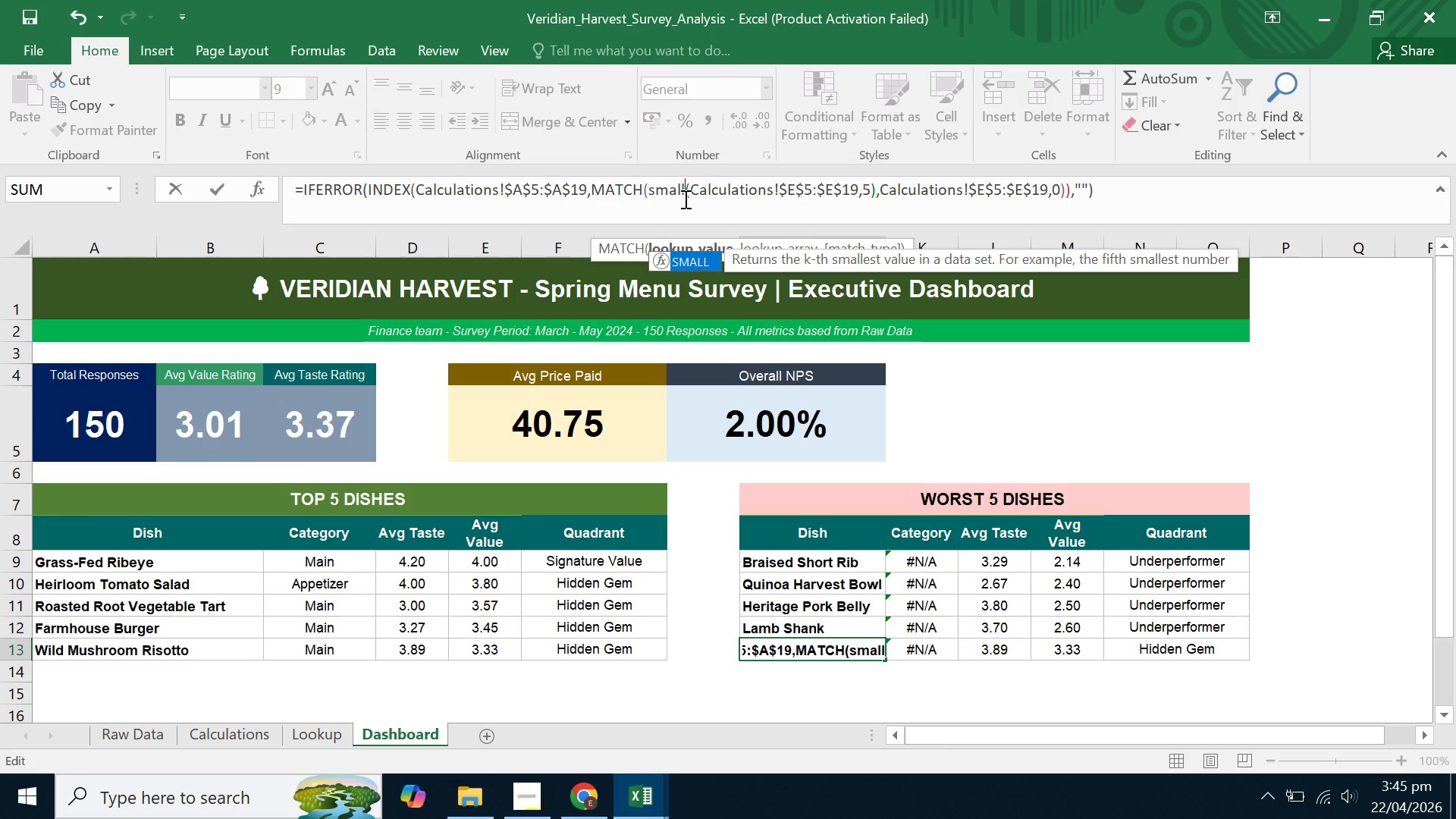 
key(Enter)
 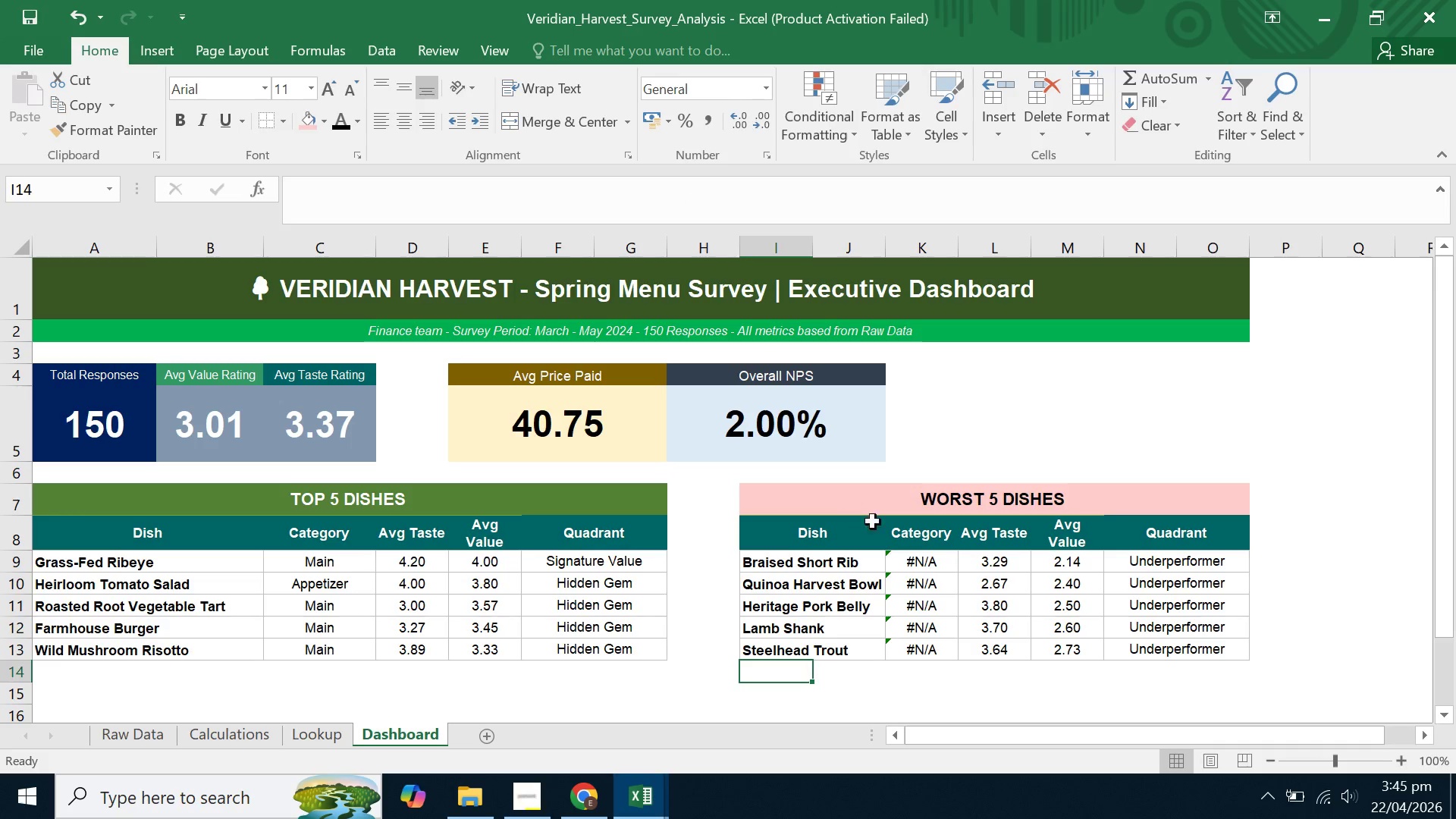 
left_click([905, 559])
 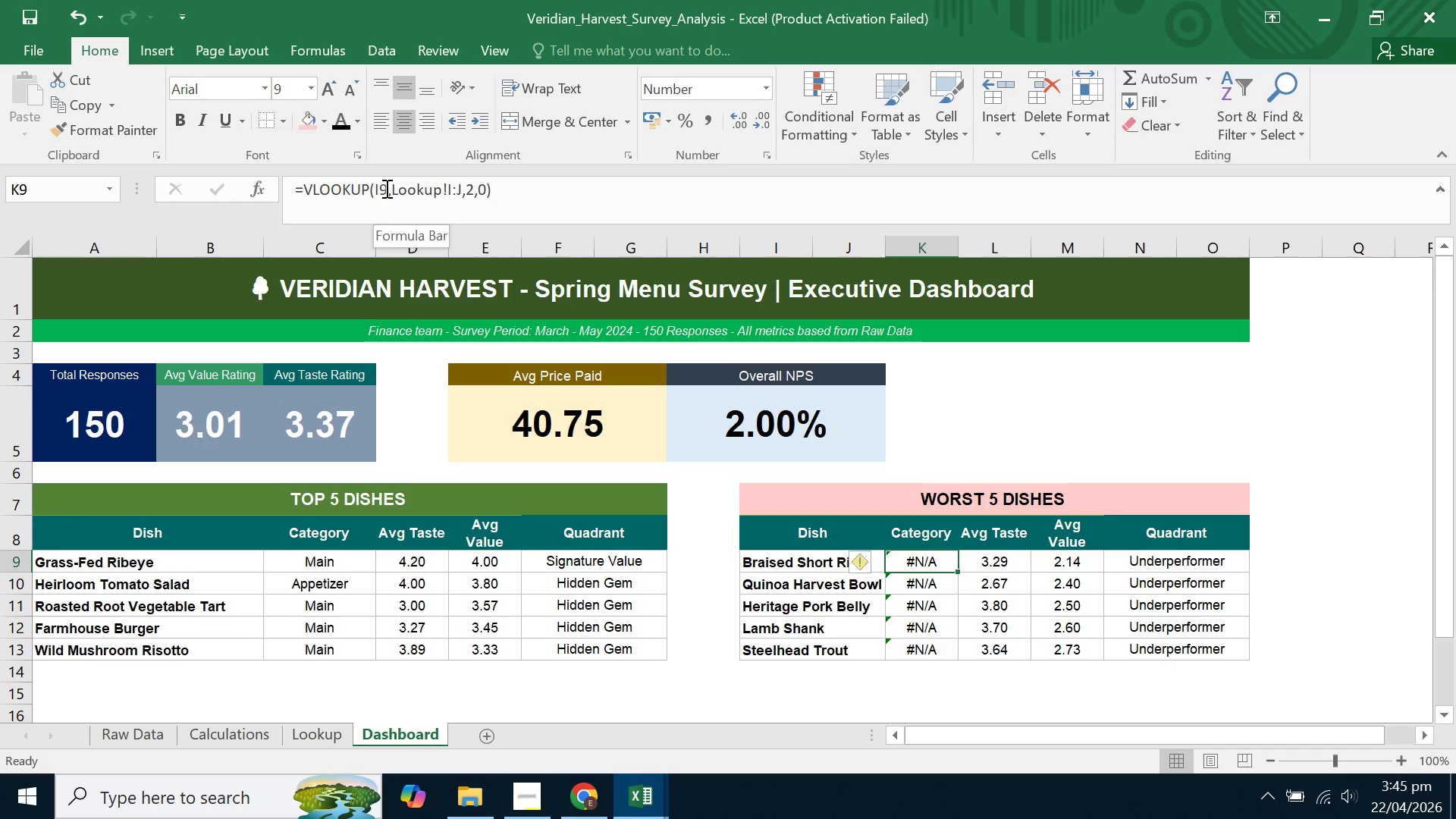 
left_click([385, 188])
 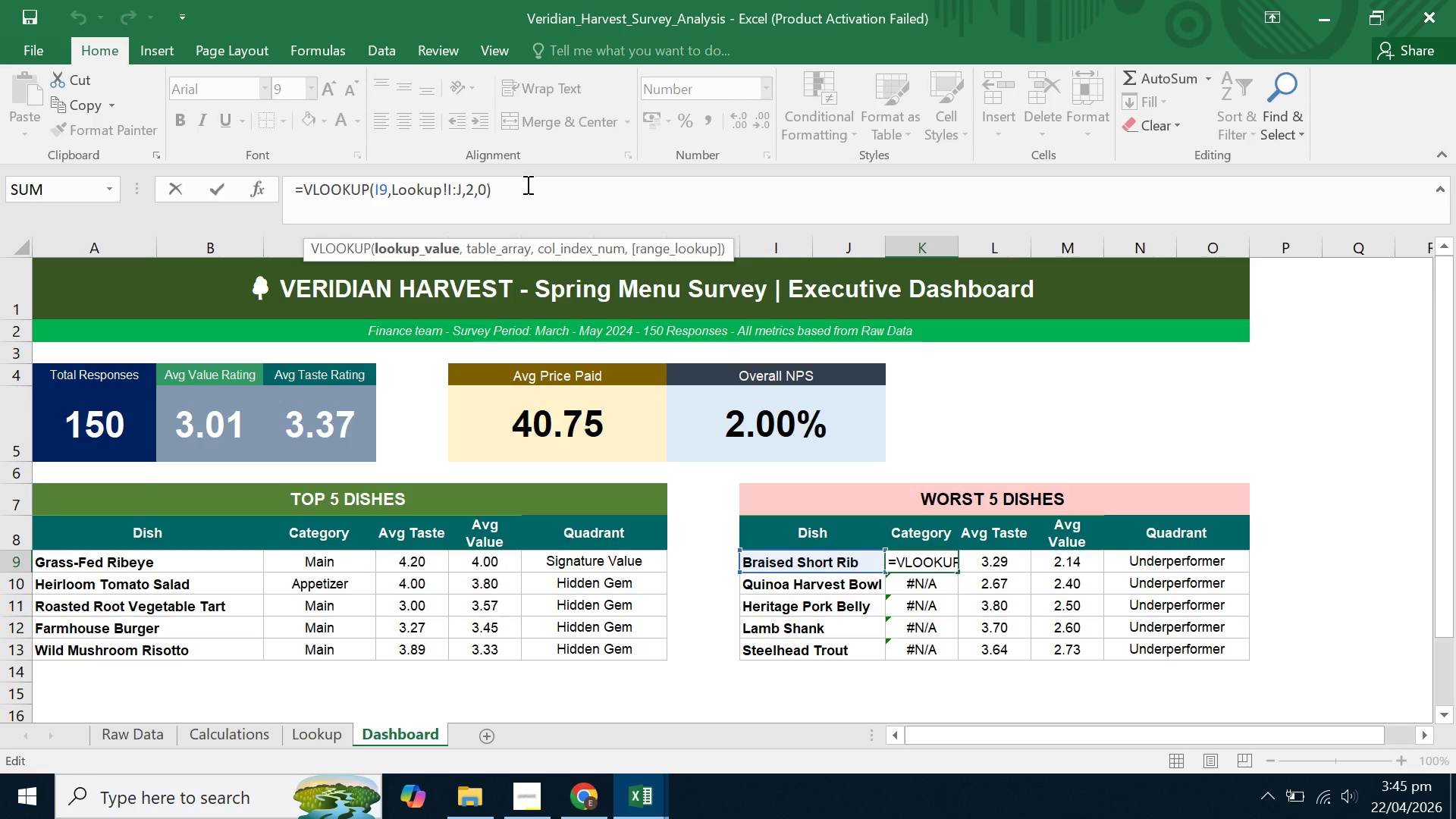 
wait(11.23)
 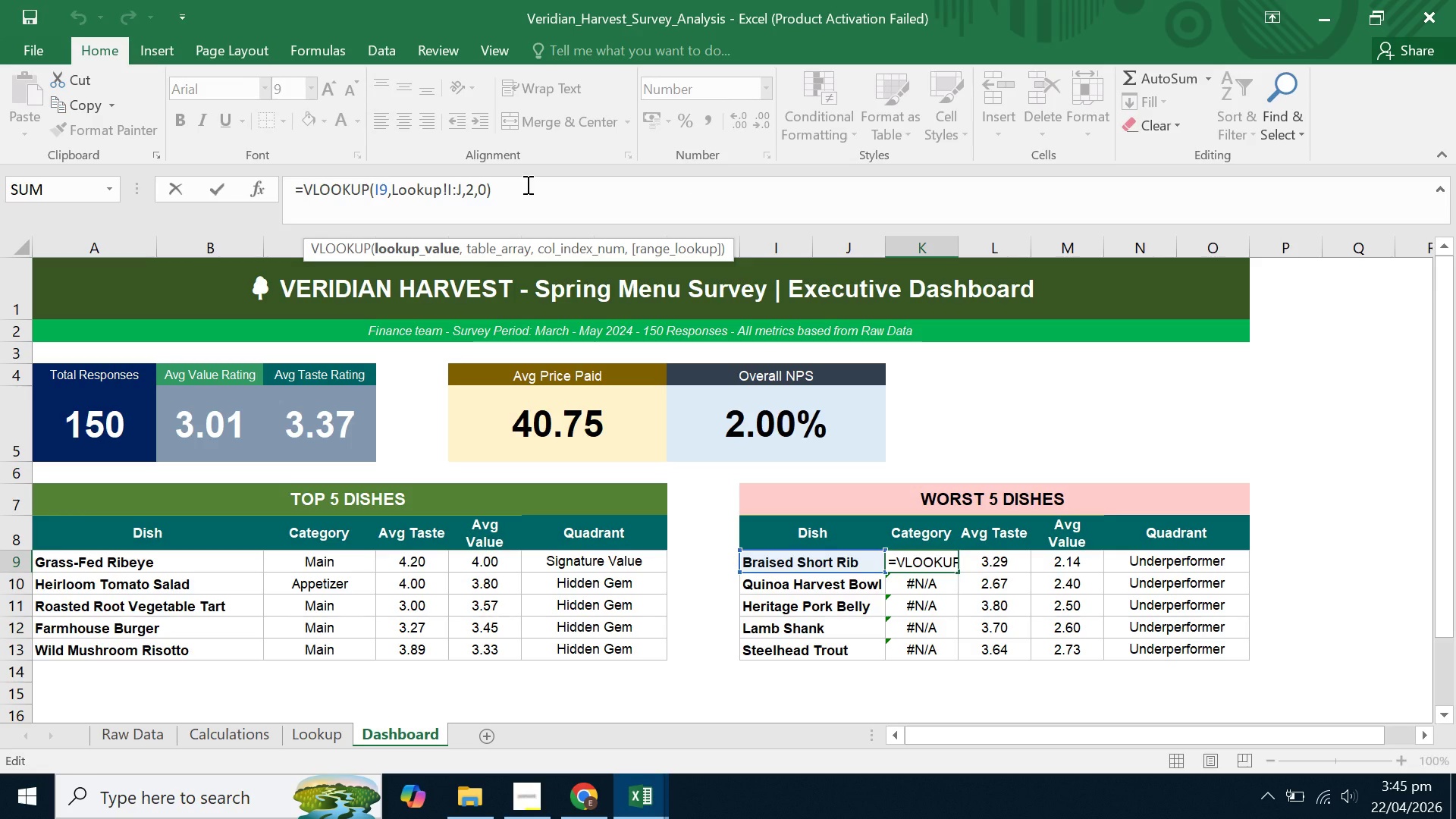 
left_click([380, 190])
 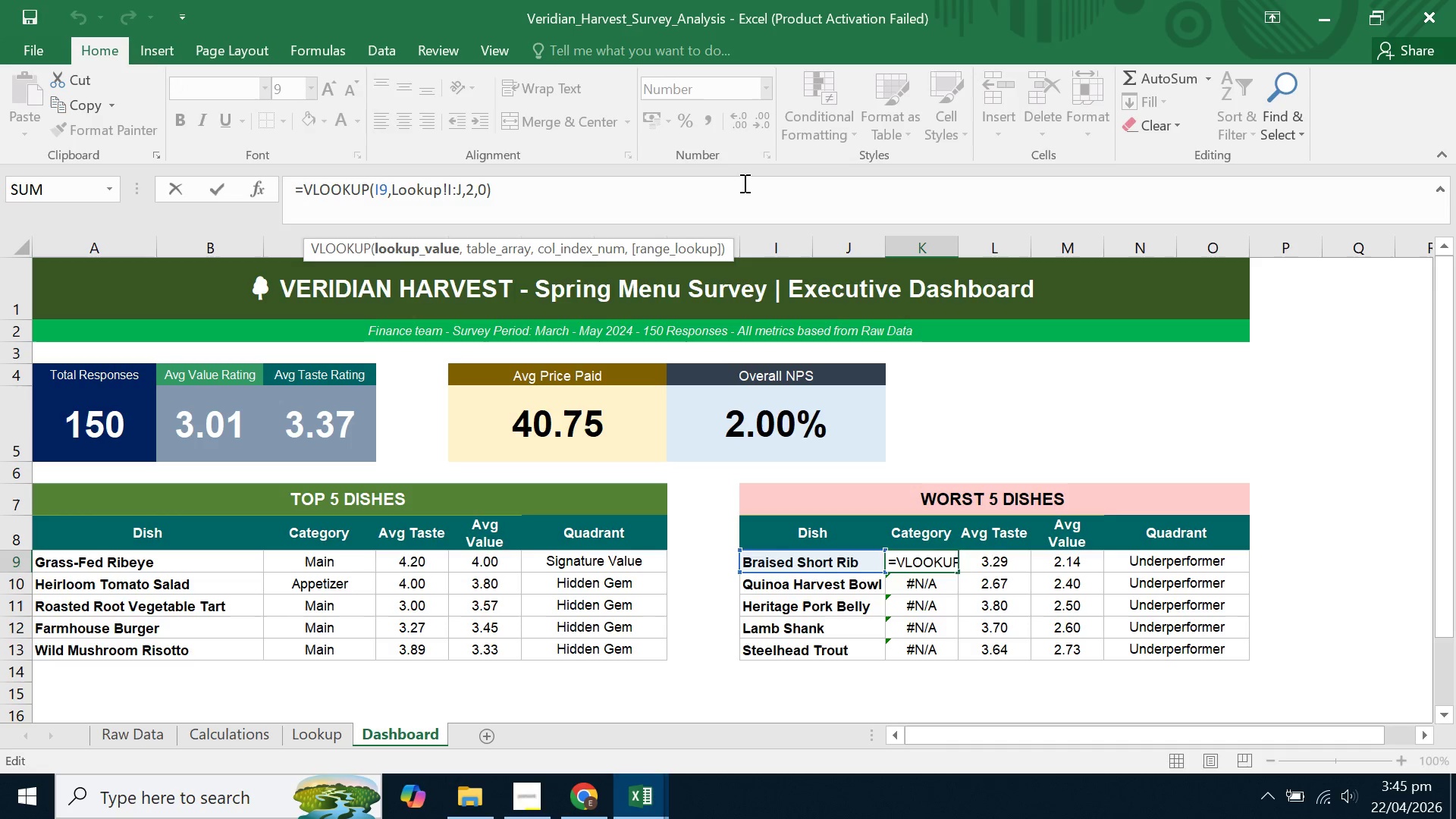 
key(Backspace)
 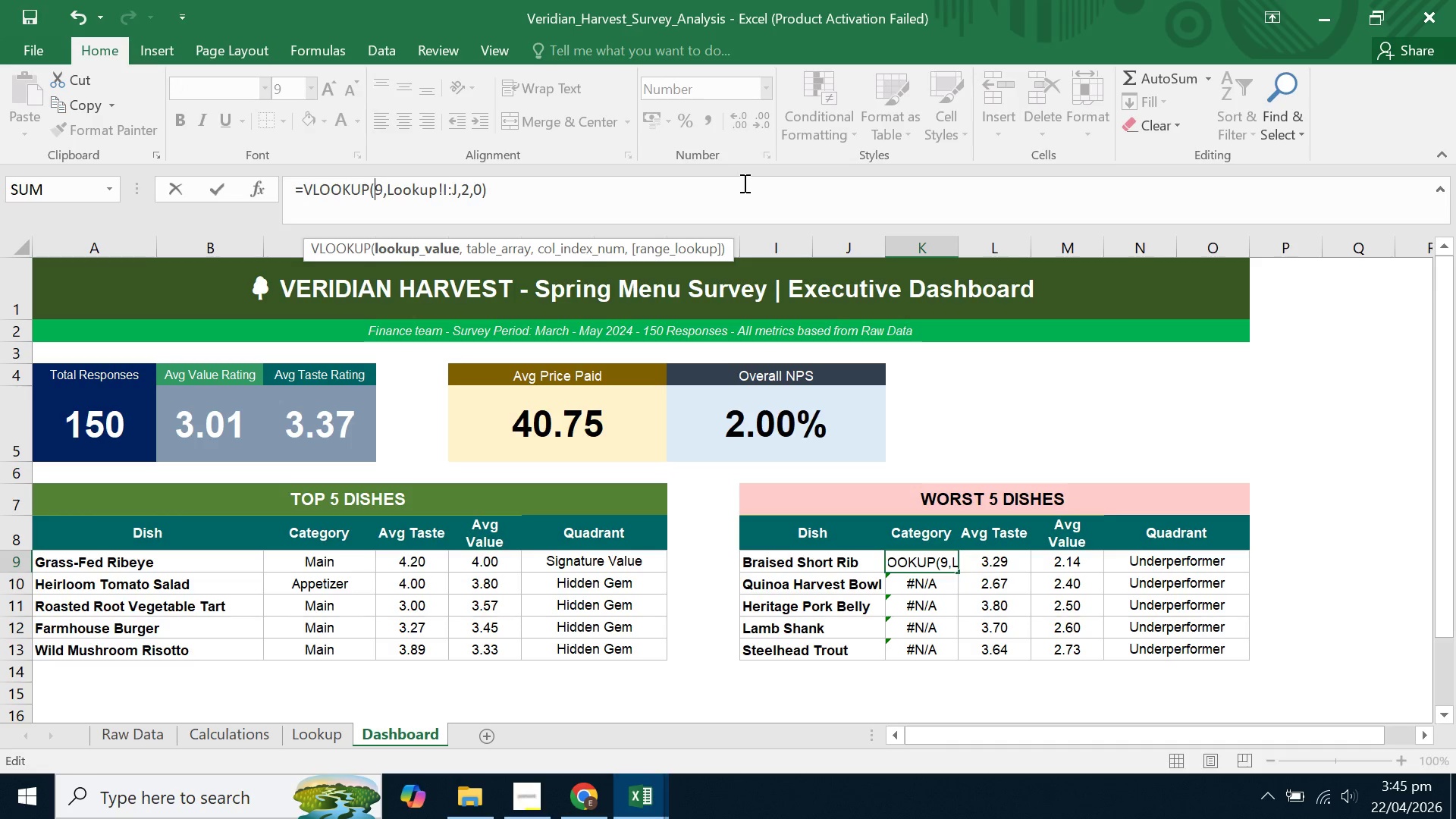 
key(Shift+ShiftLeft)
 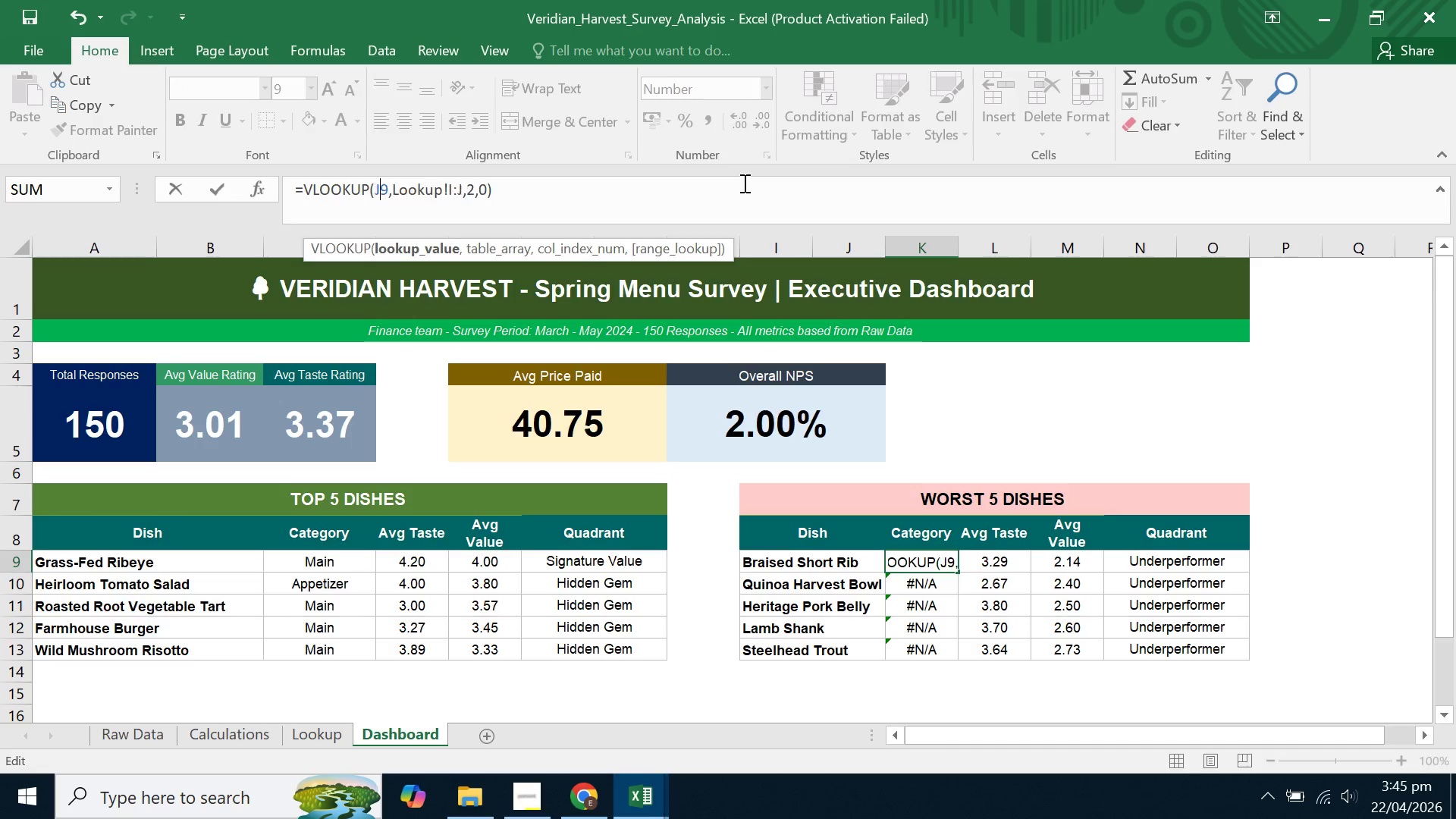 
key(Shift+J)
 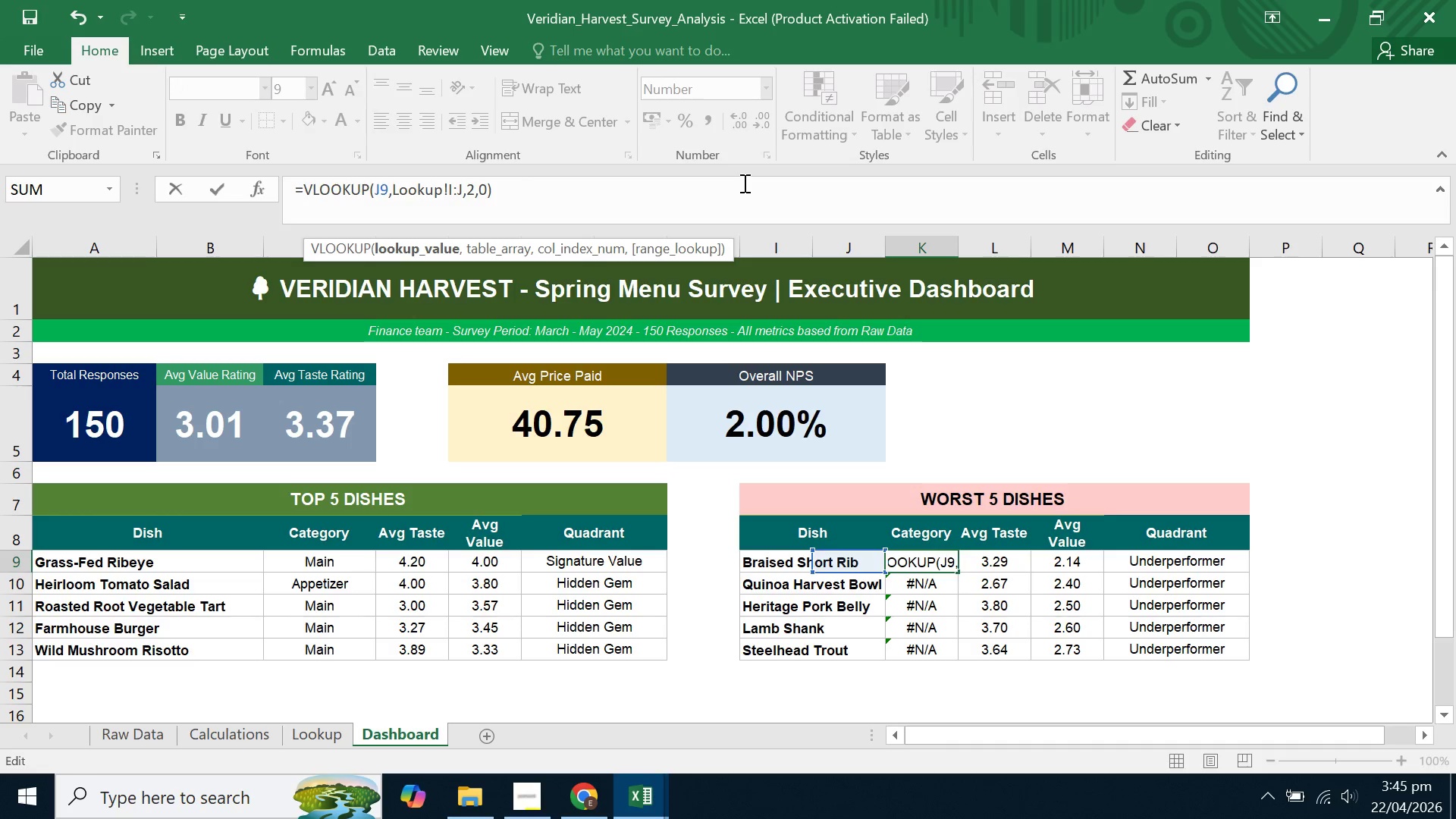 
wait(8.75)
 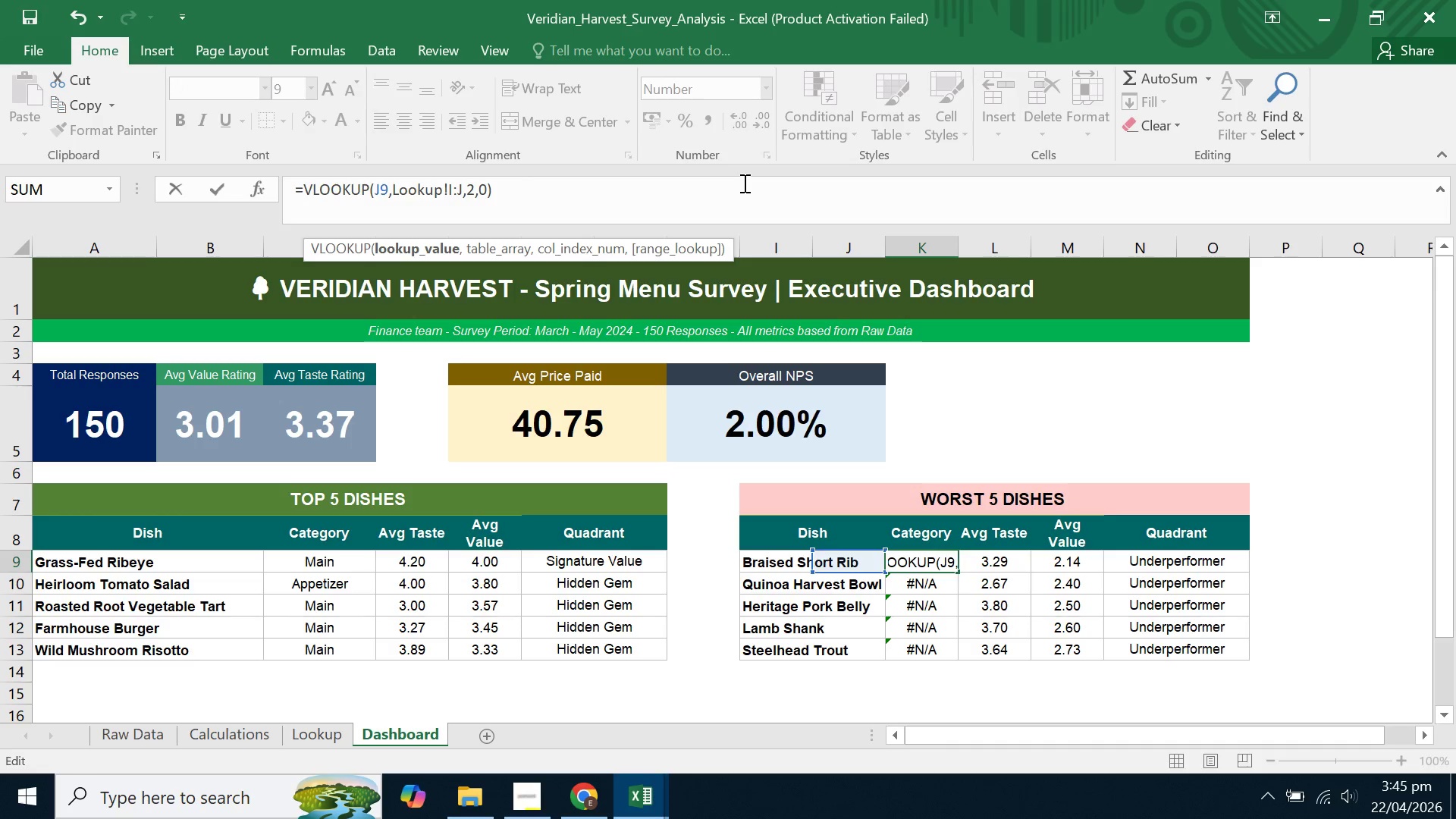 
key(Enter)
 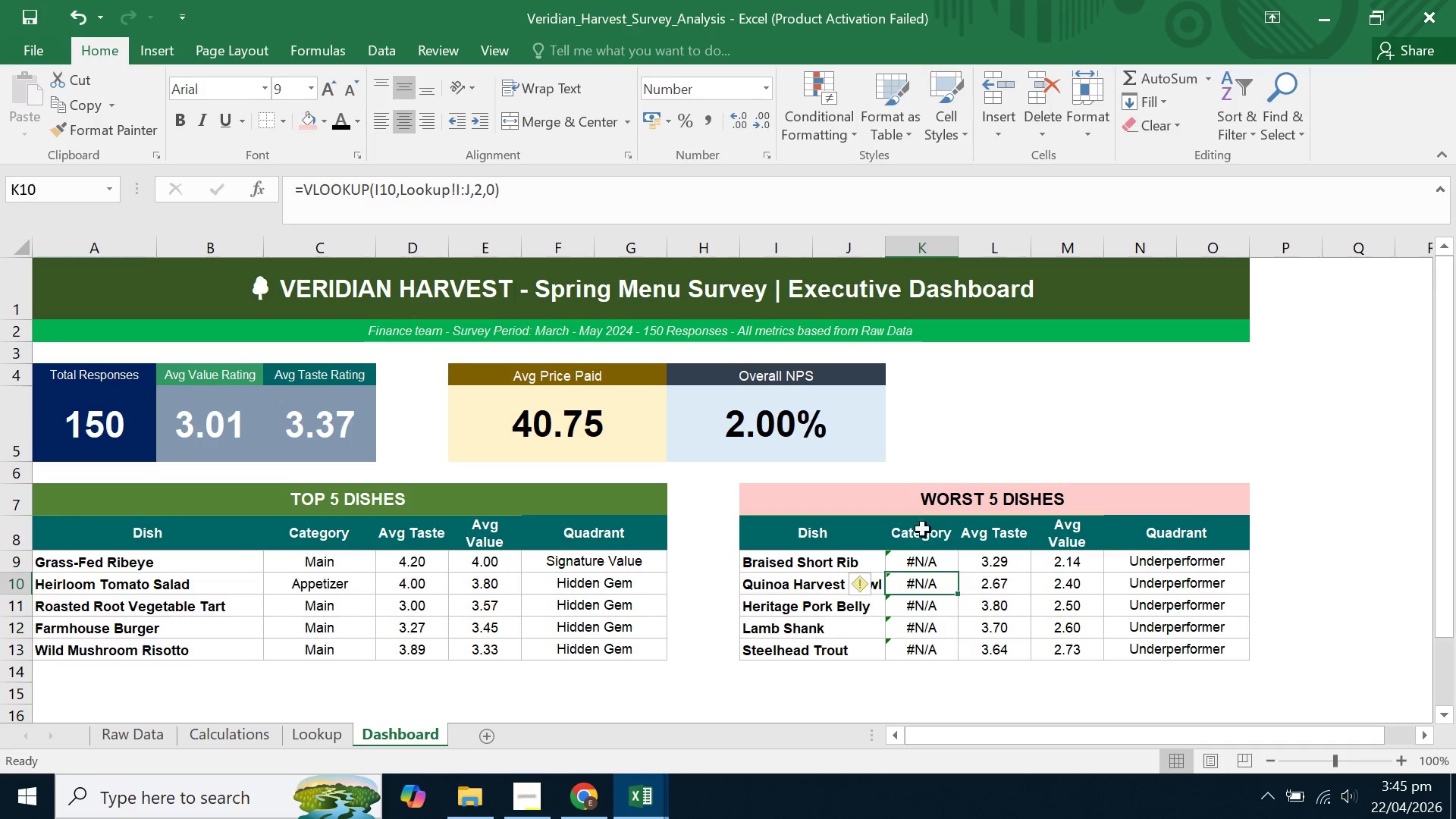 
left_click([917, 560])
 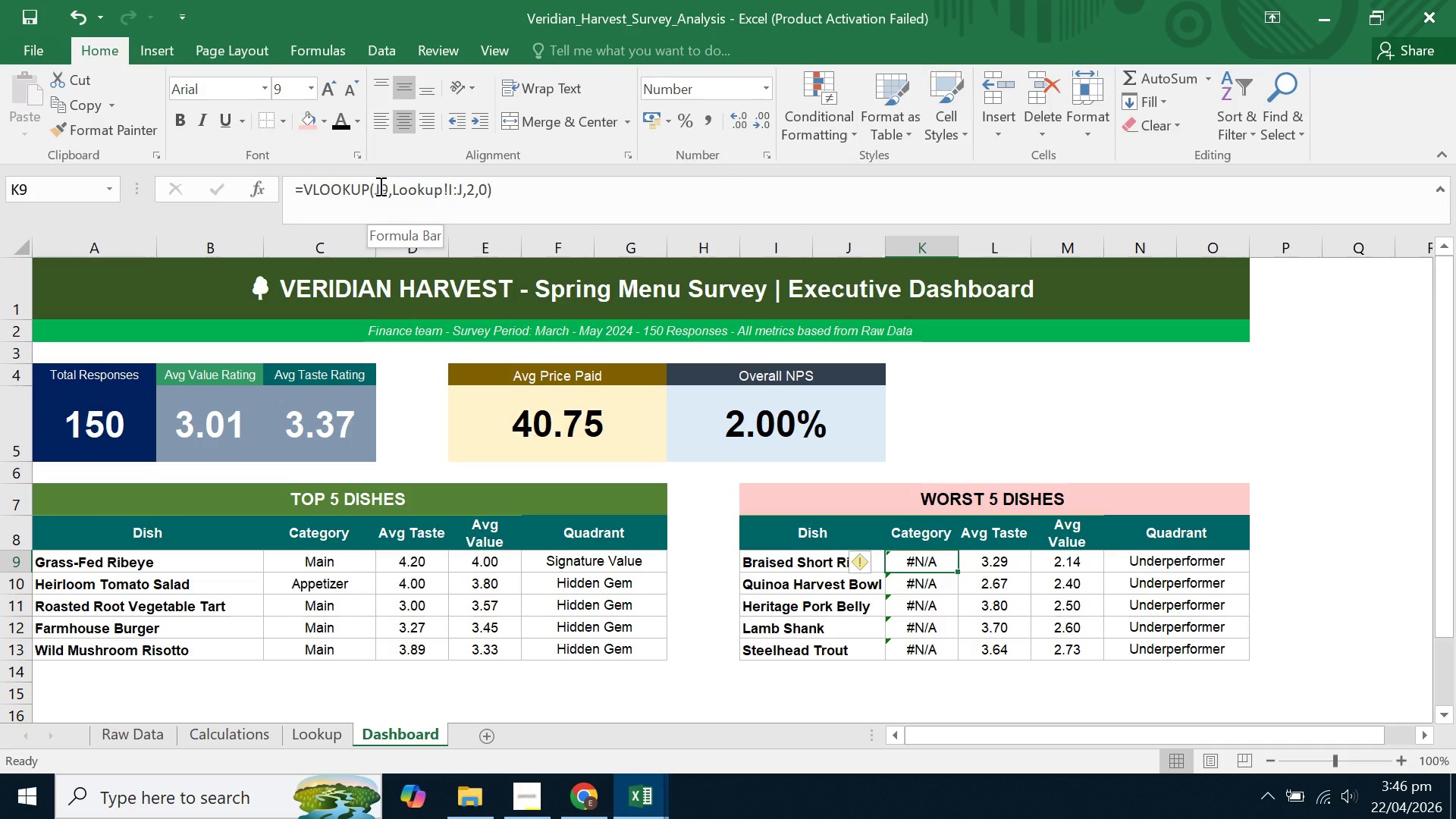 
wait(9.89)
 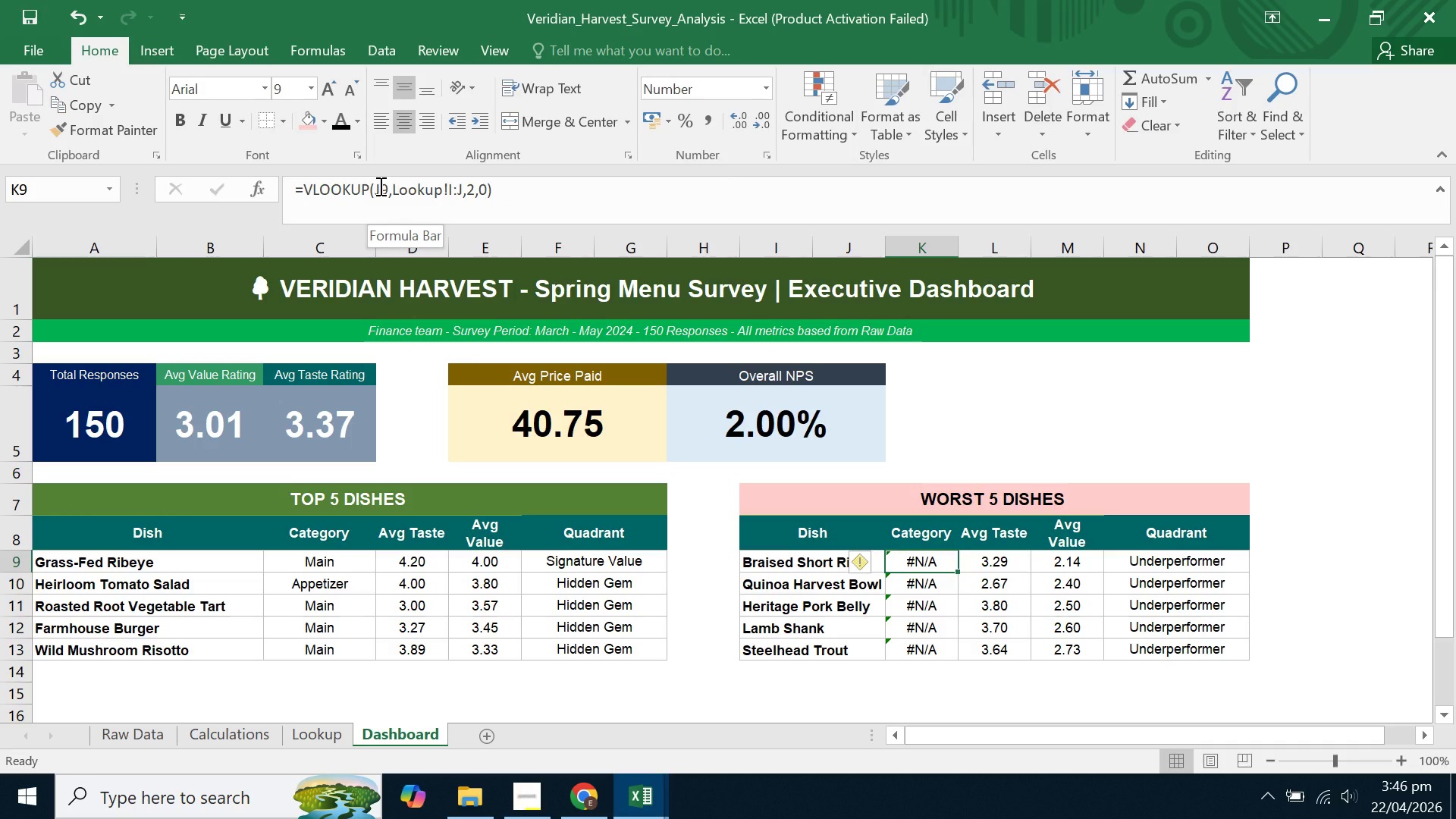 
left_click([455, 192])
 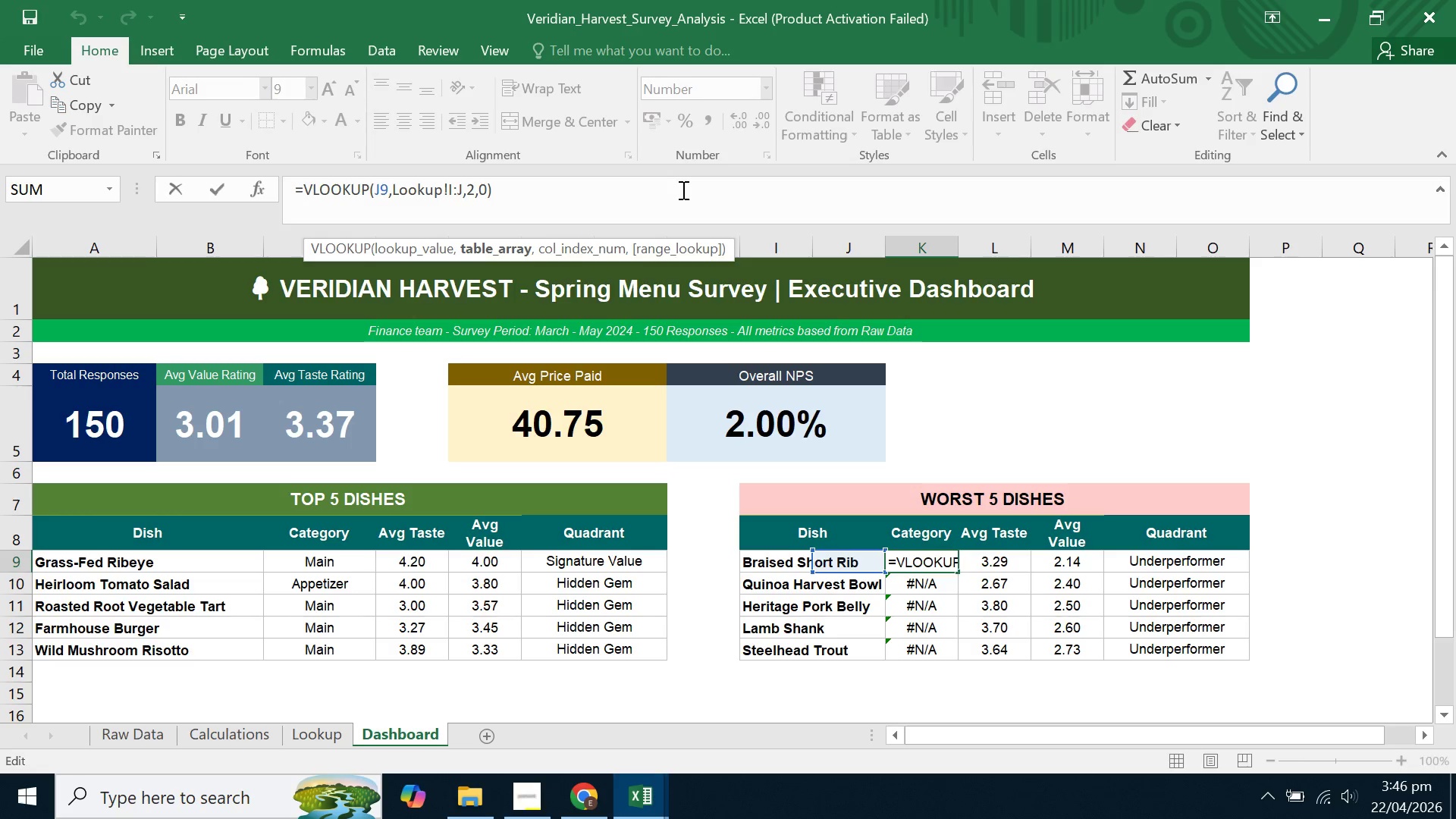 
key(Backspace)
 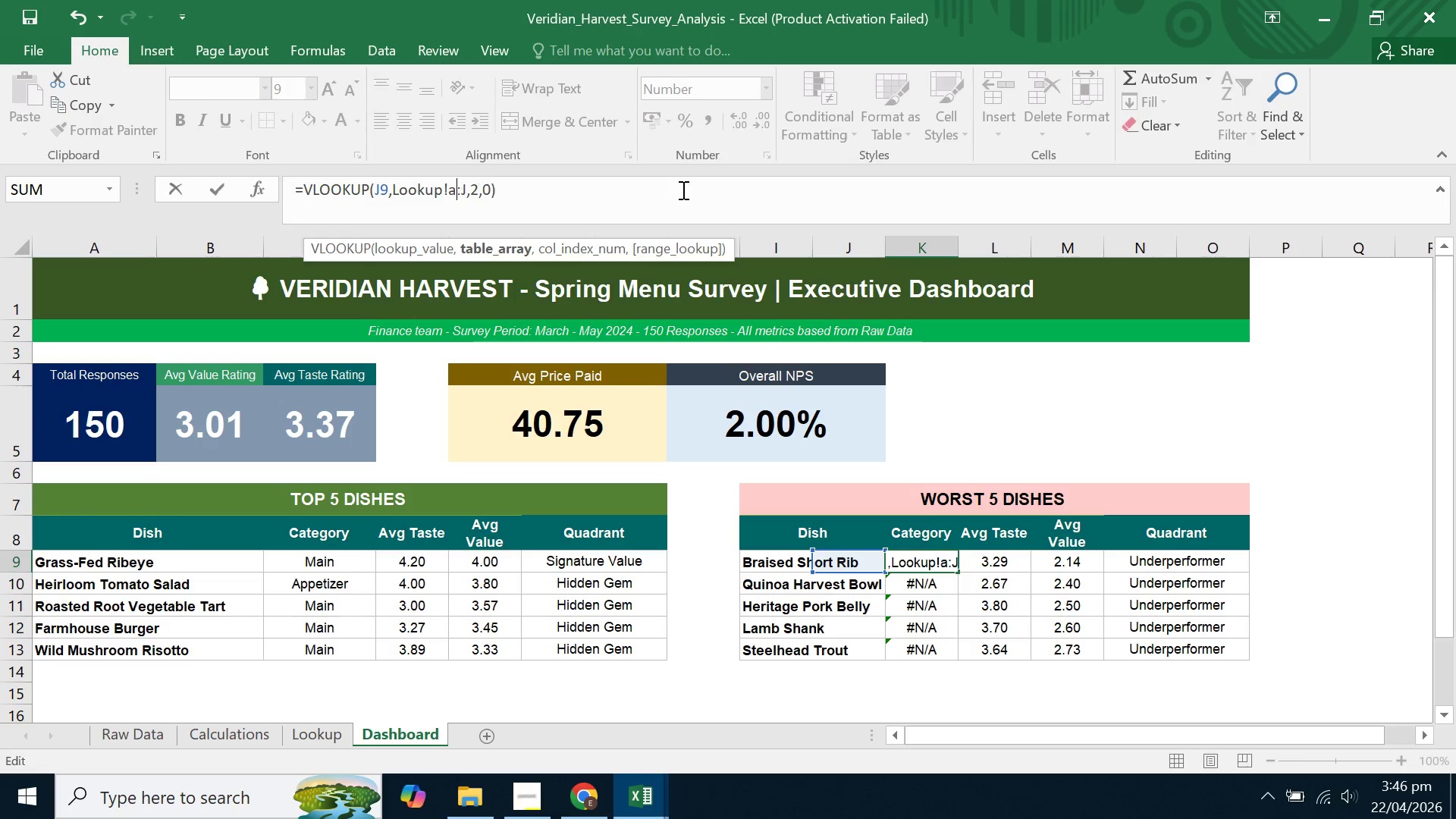 
key(A)
 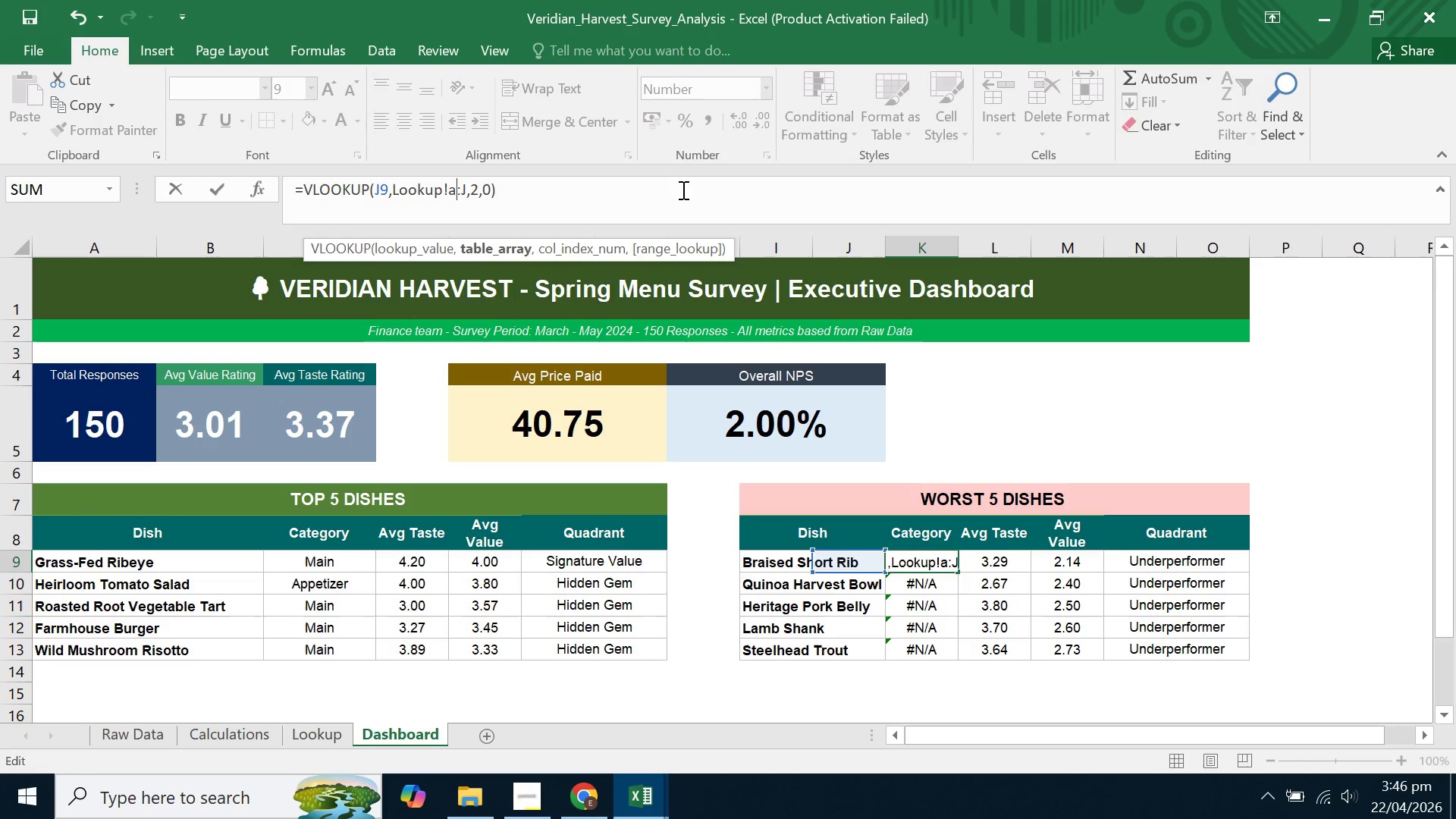 
key(ArrowRight)
 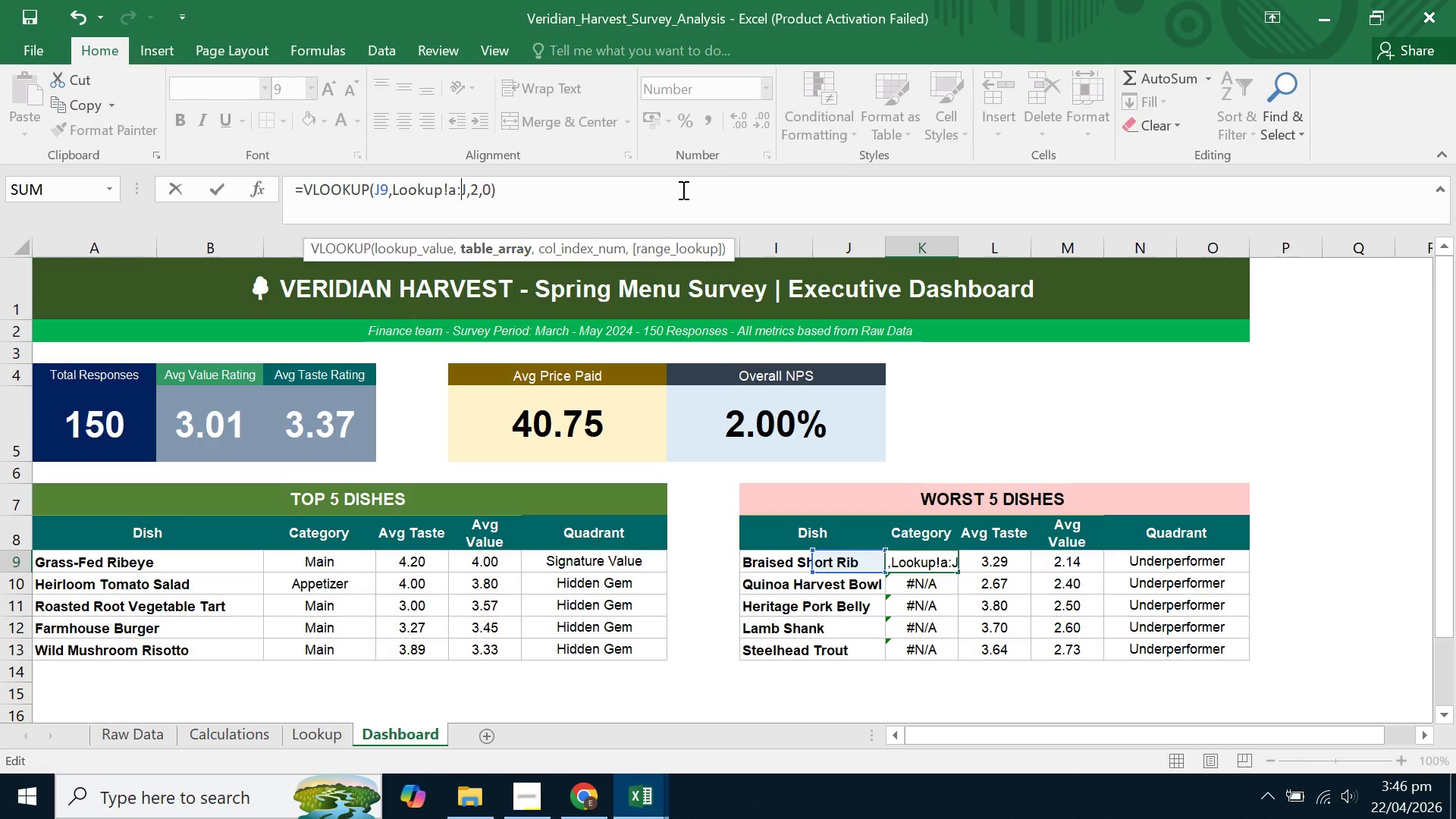 
key(ArrowRight)
 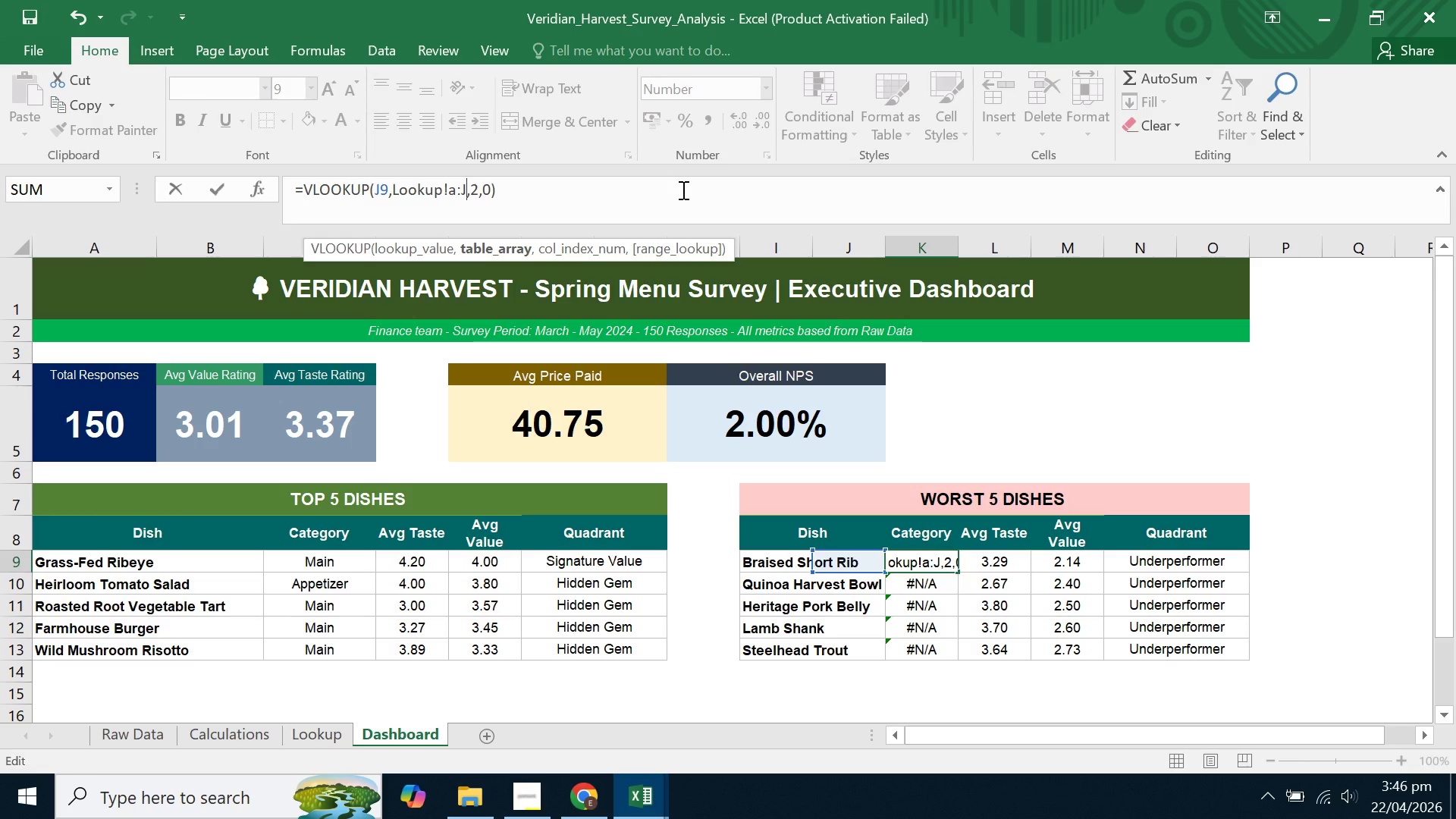 
key(Backspace)
 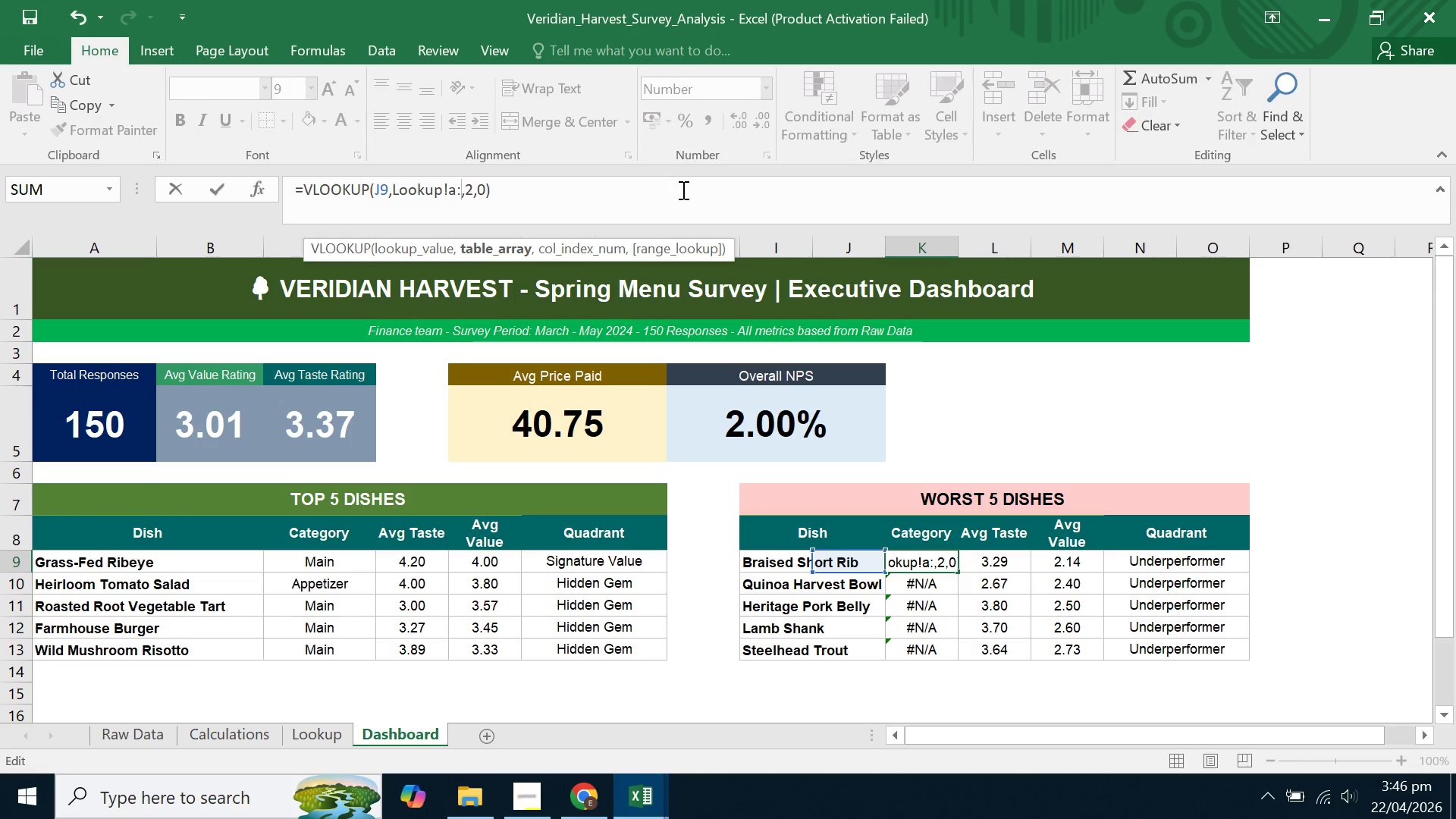 
key(B)
 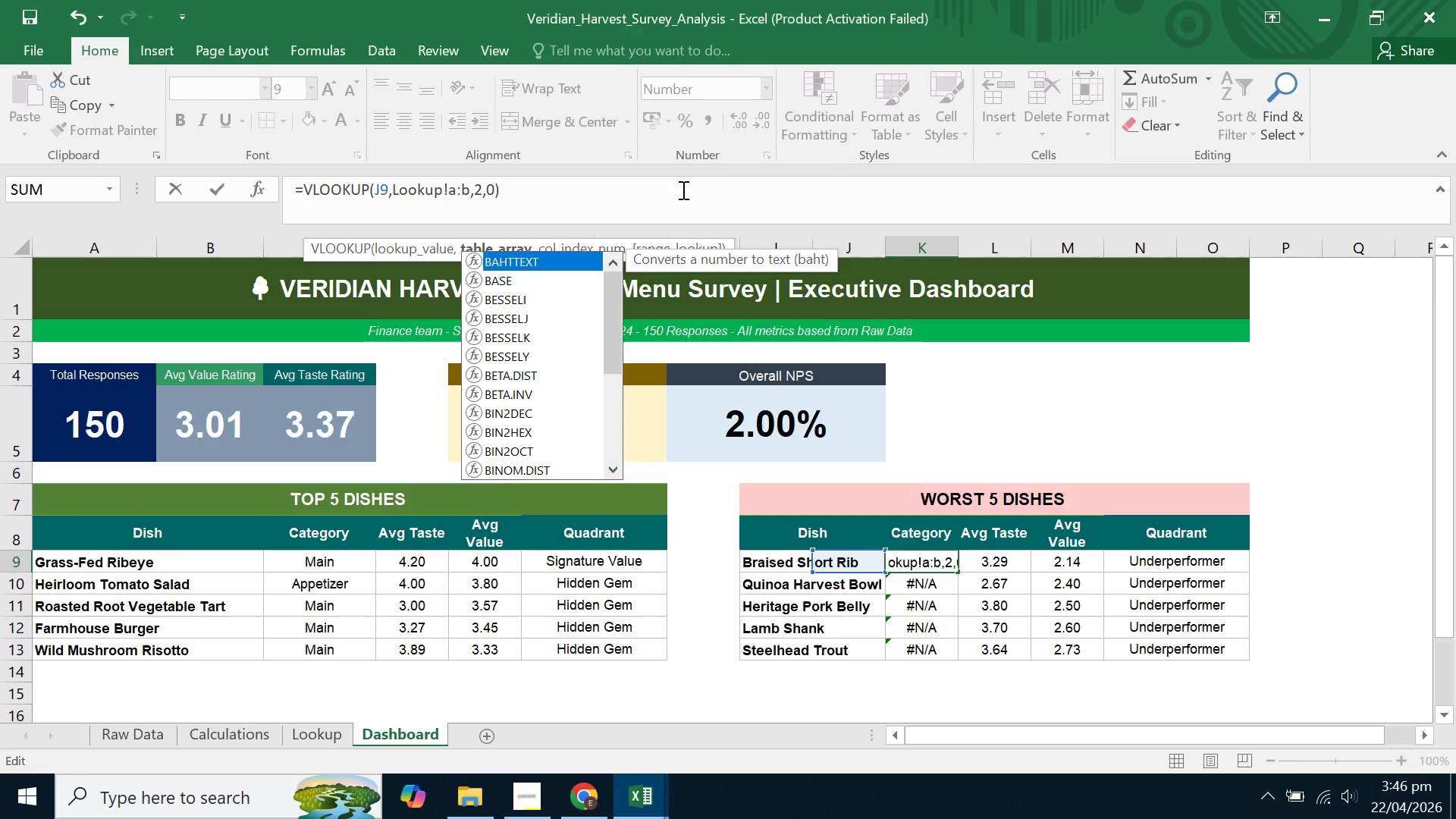 
hold_key(key=ArrowLeft, duration=0.88)
 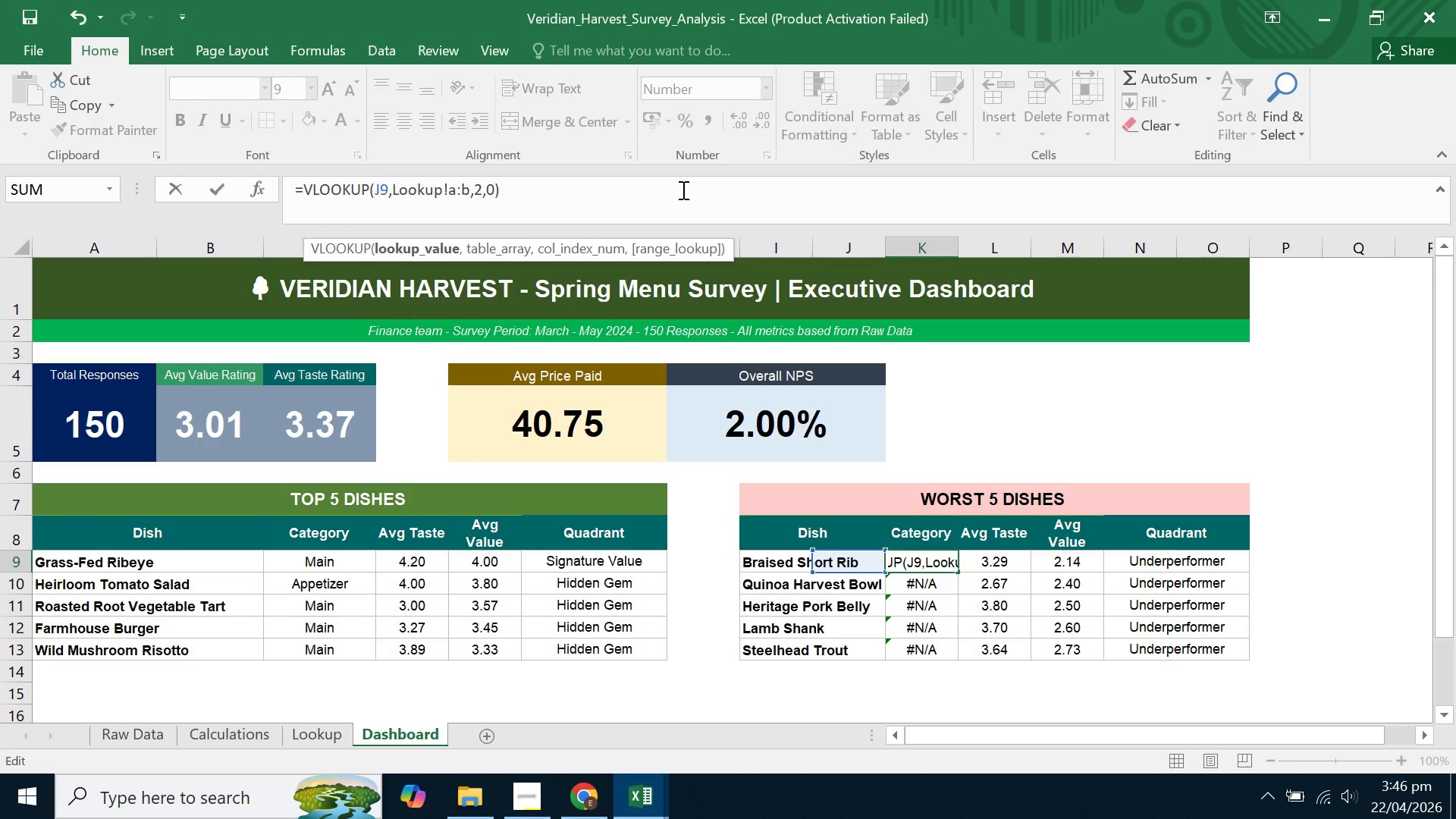 
key(Backspace)
 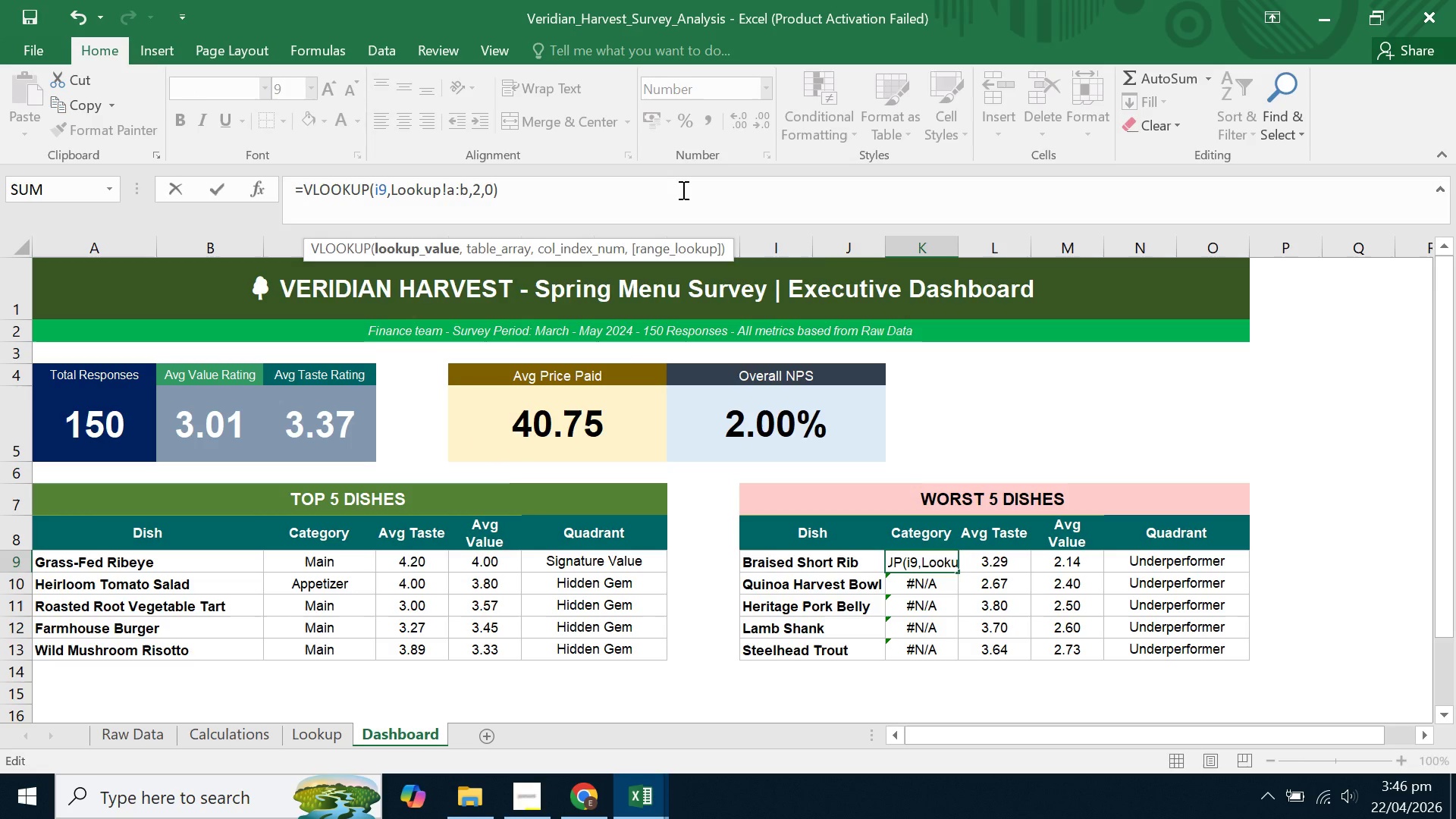 
key(I)
 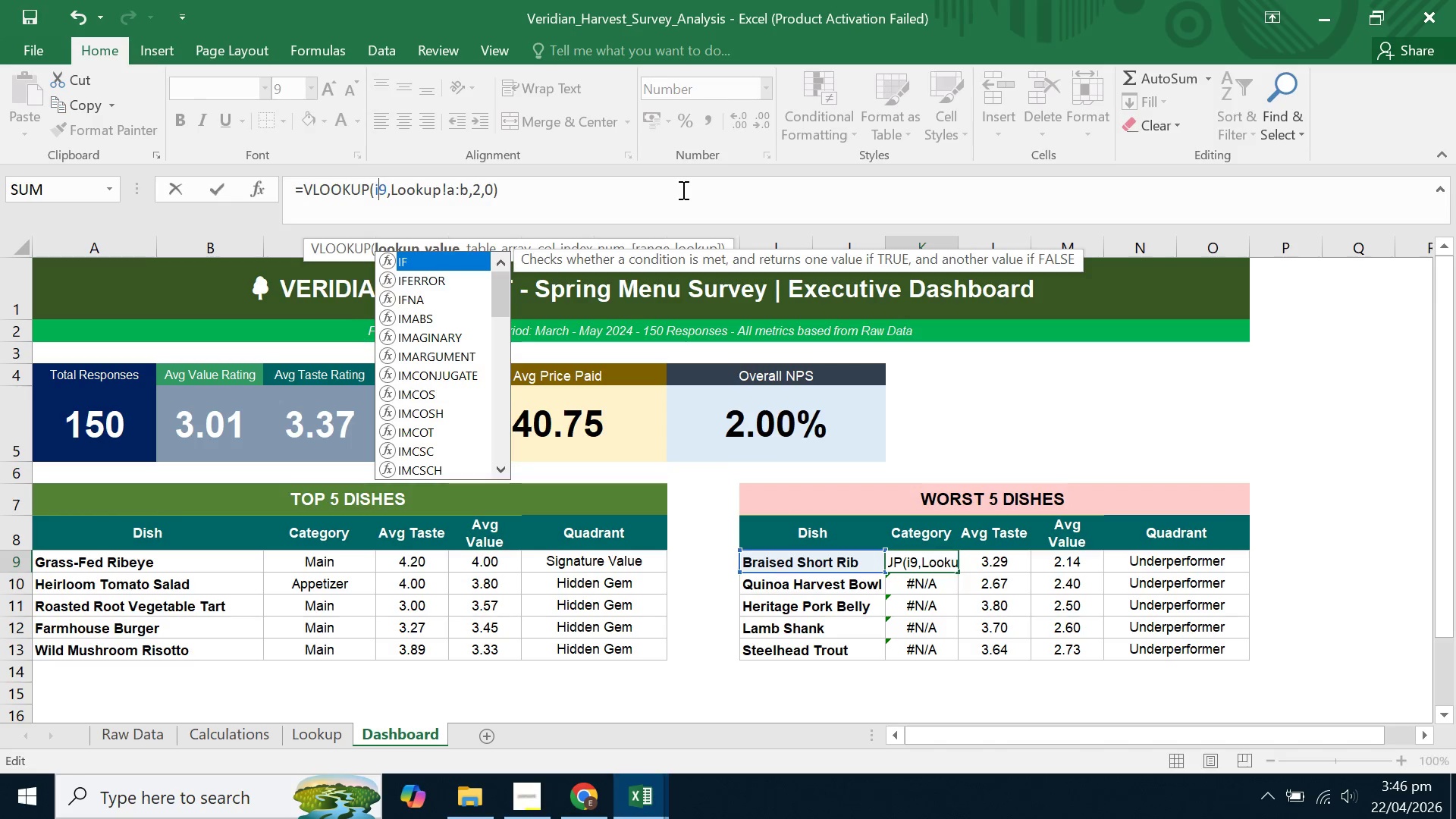 
key(Enter)
 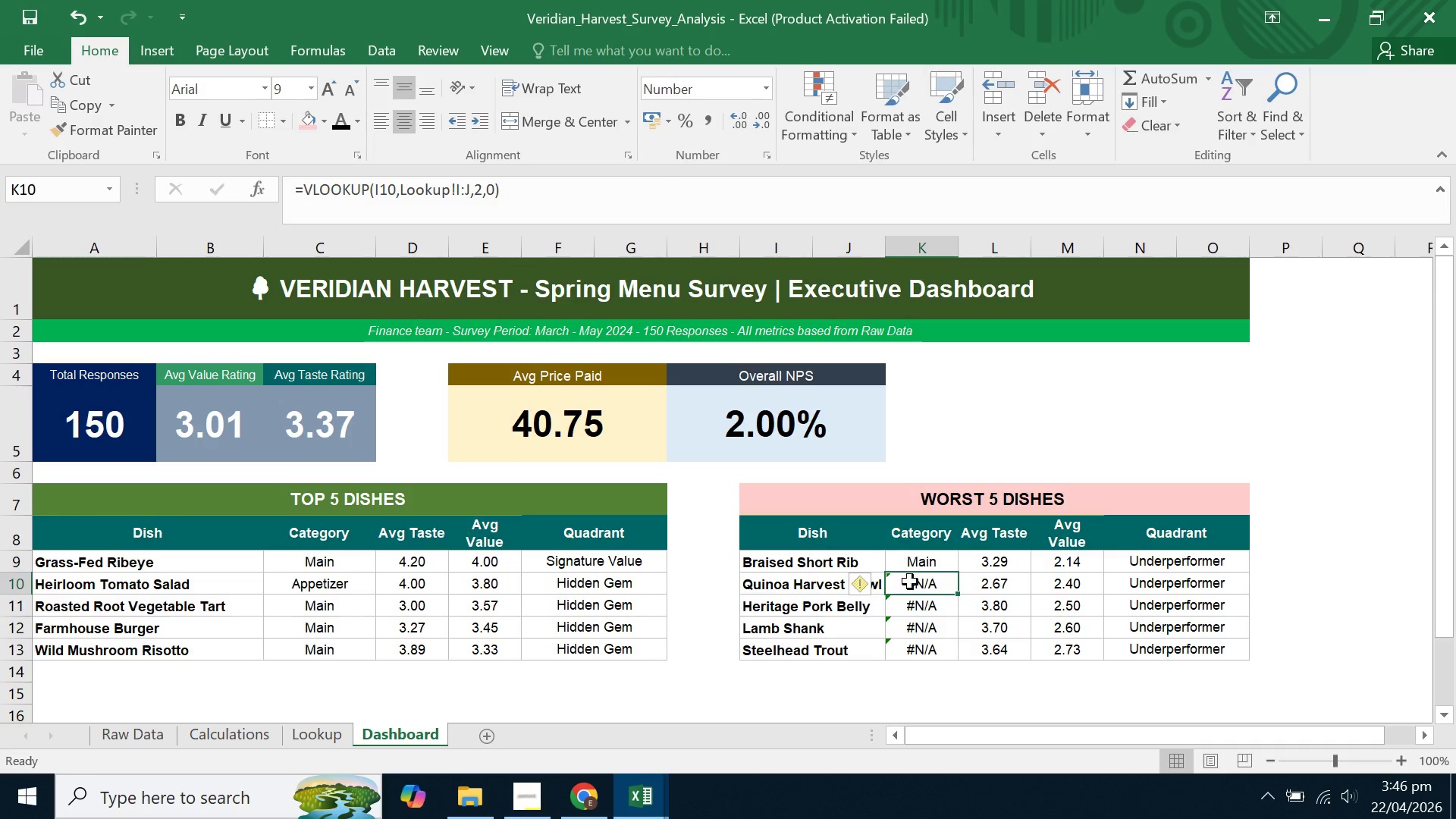 
left_click([926, 563])
 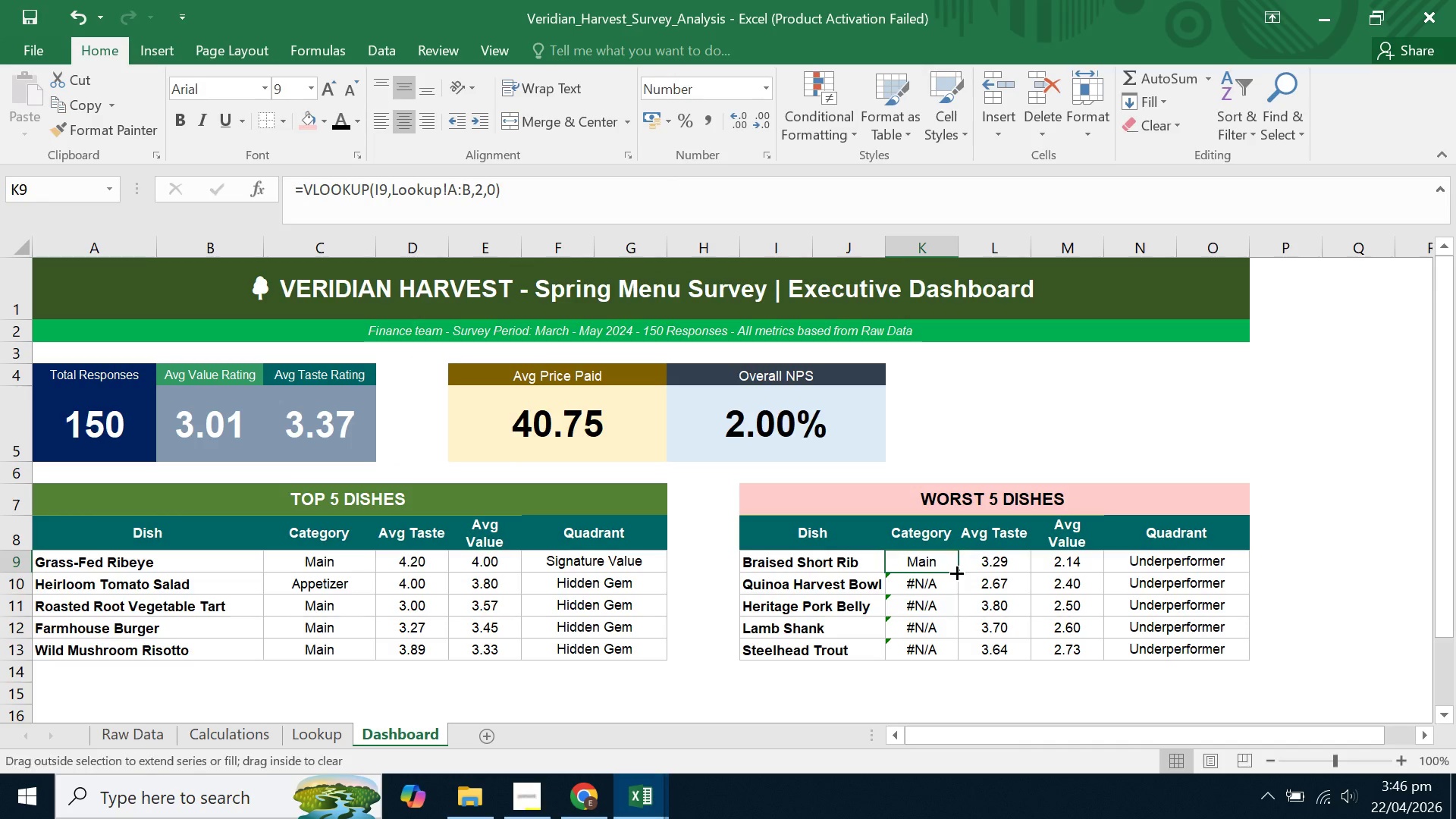 
double_click([956, 572])
 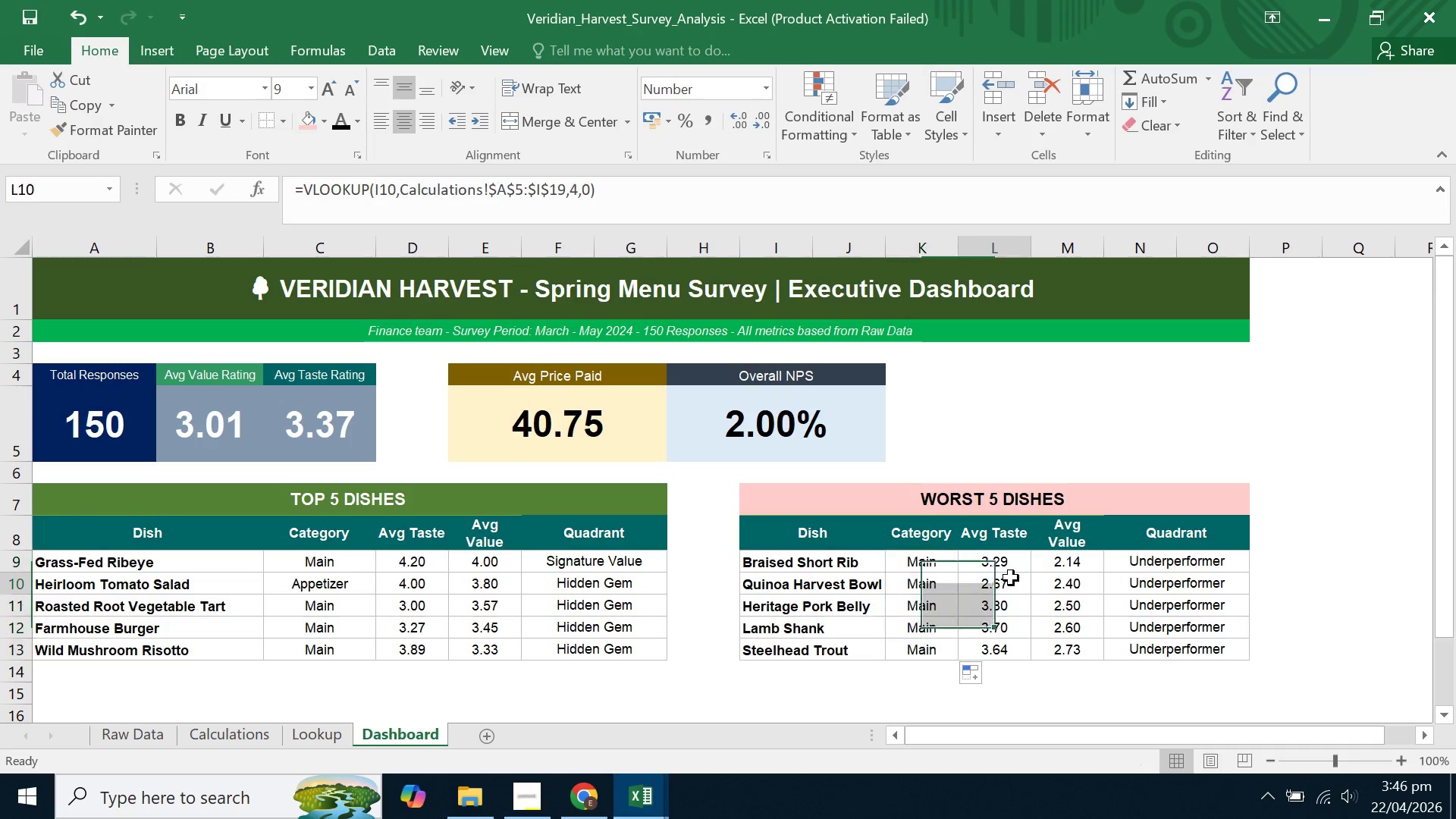 
double_click([891, 583])
 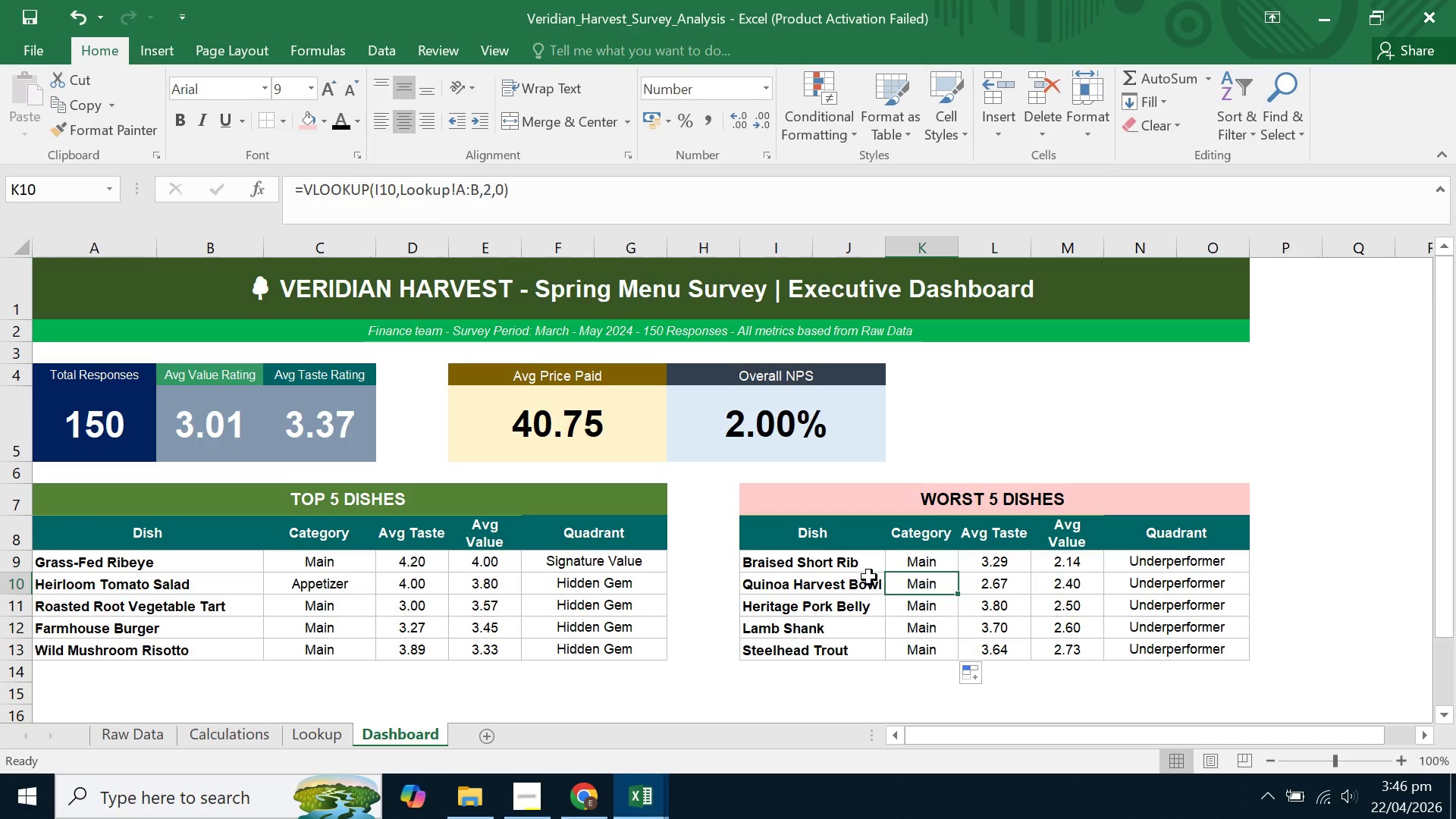 
triple_click([868, 577])
 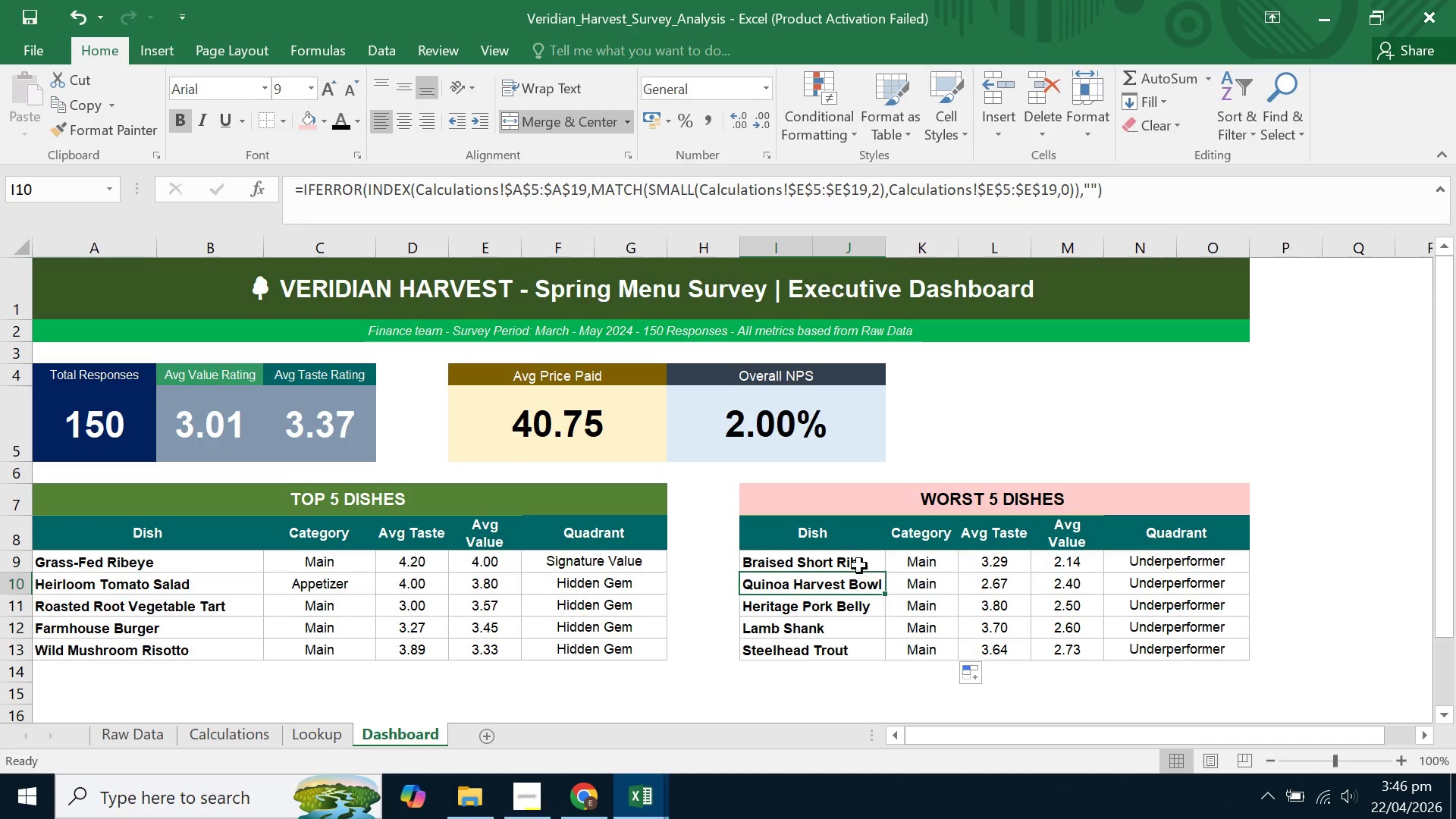 
triple_click([858, 563])
 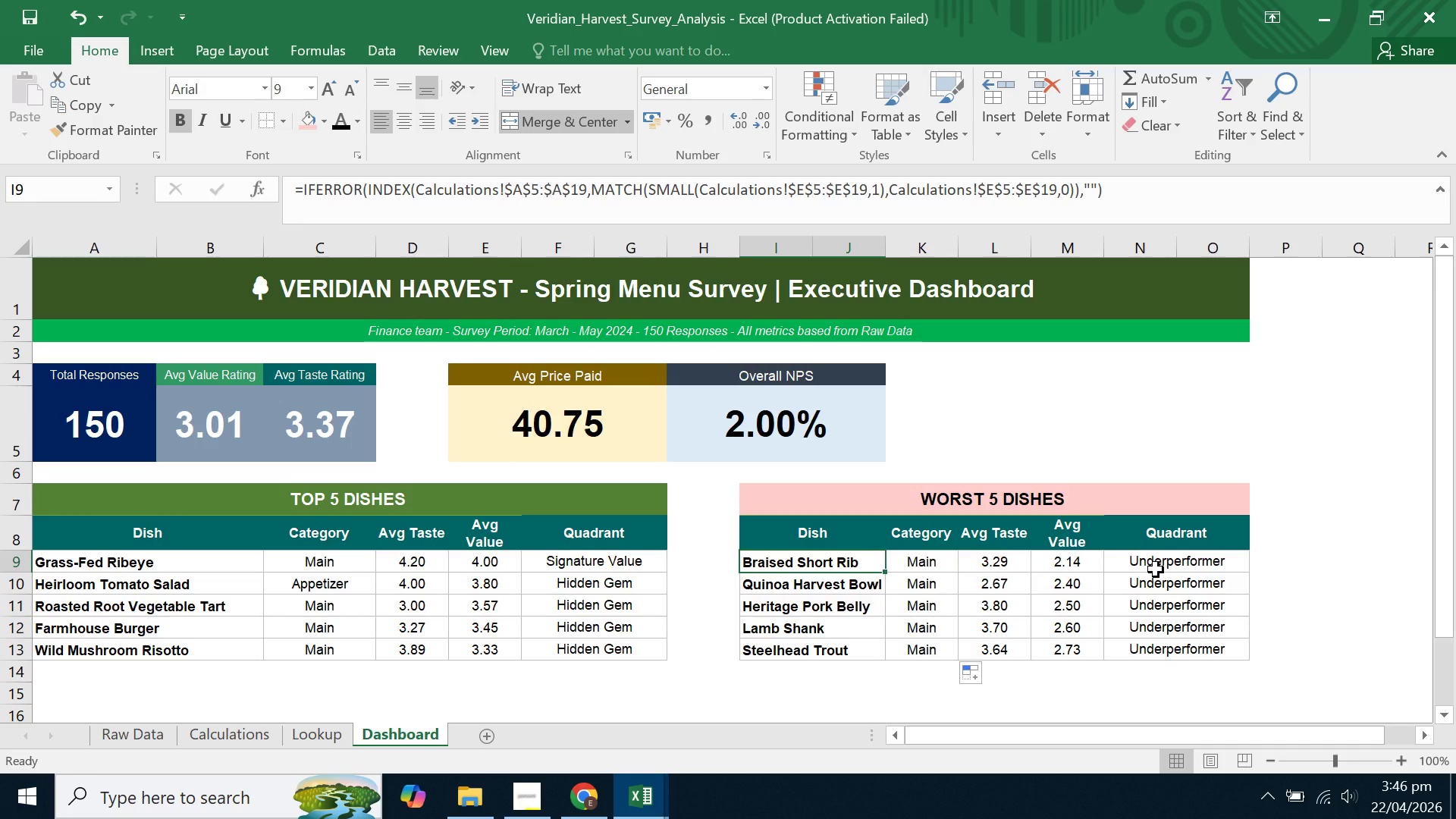 
wait(8.06)
 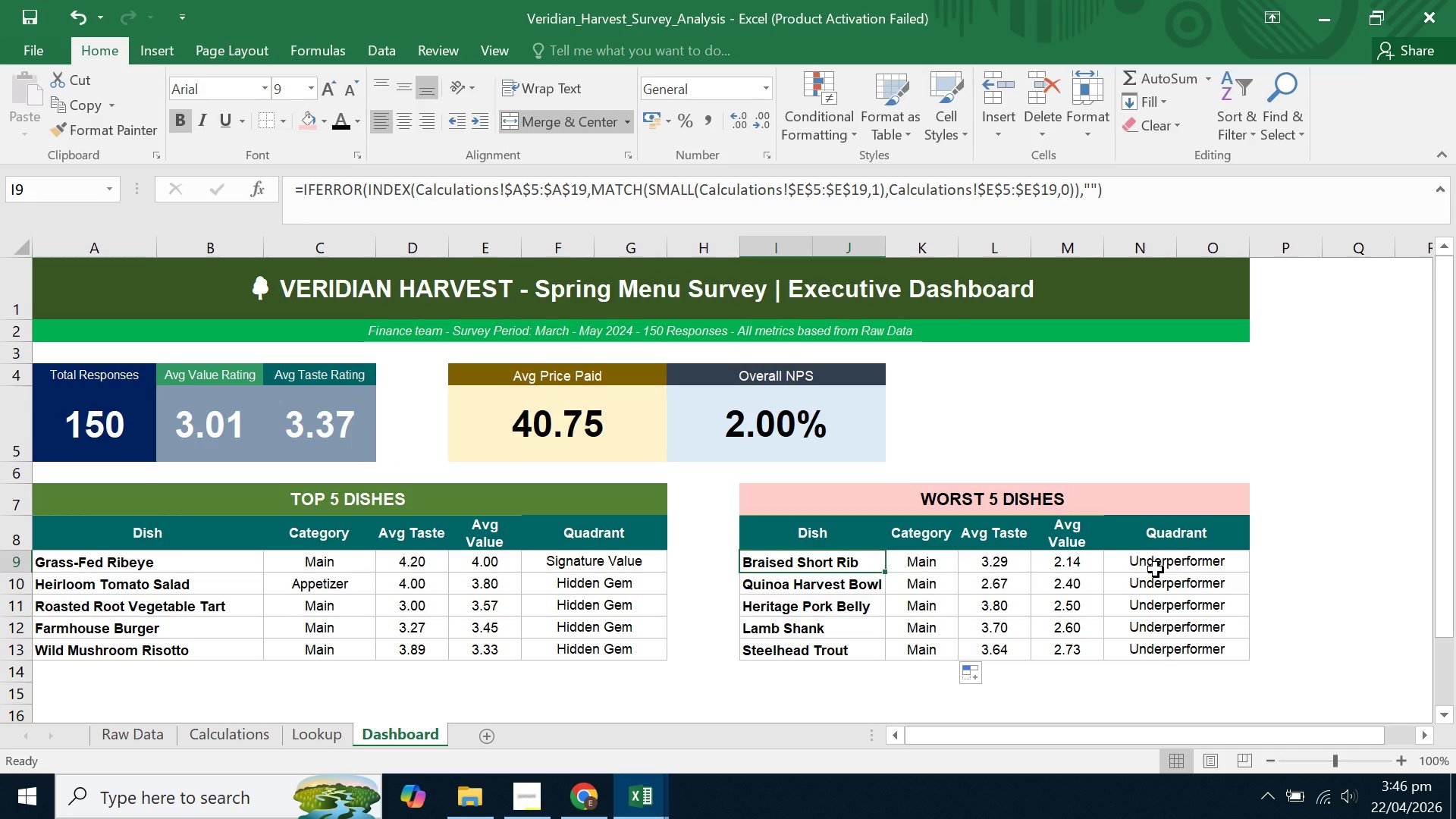 
left_click_drag(start_coordinate=[741, 245], to_coordinate=[716, 246])
 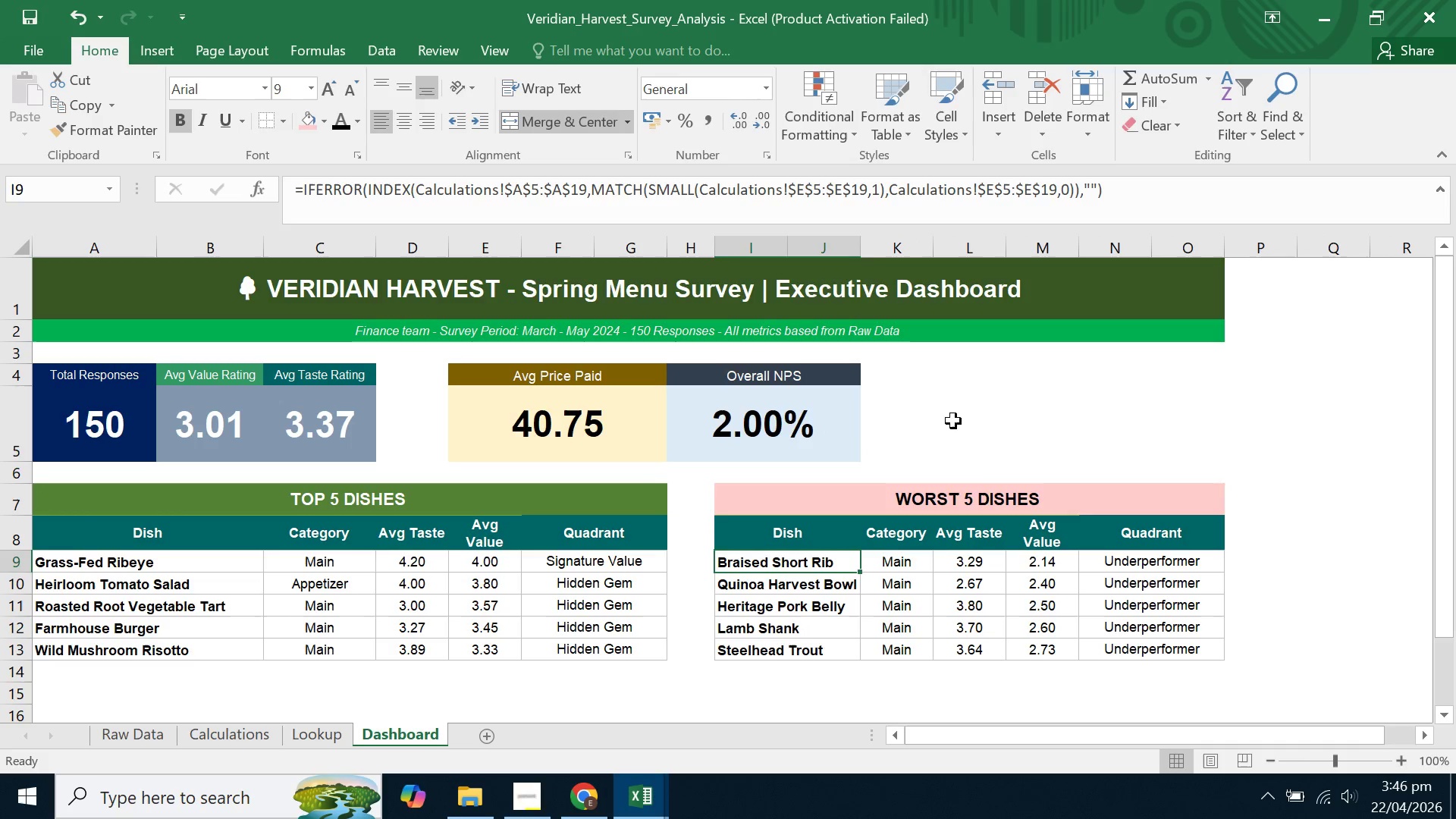 
left_click([993, 442])
 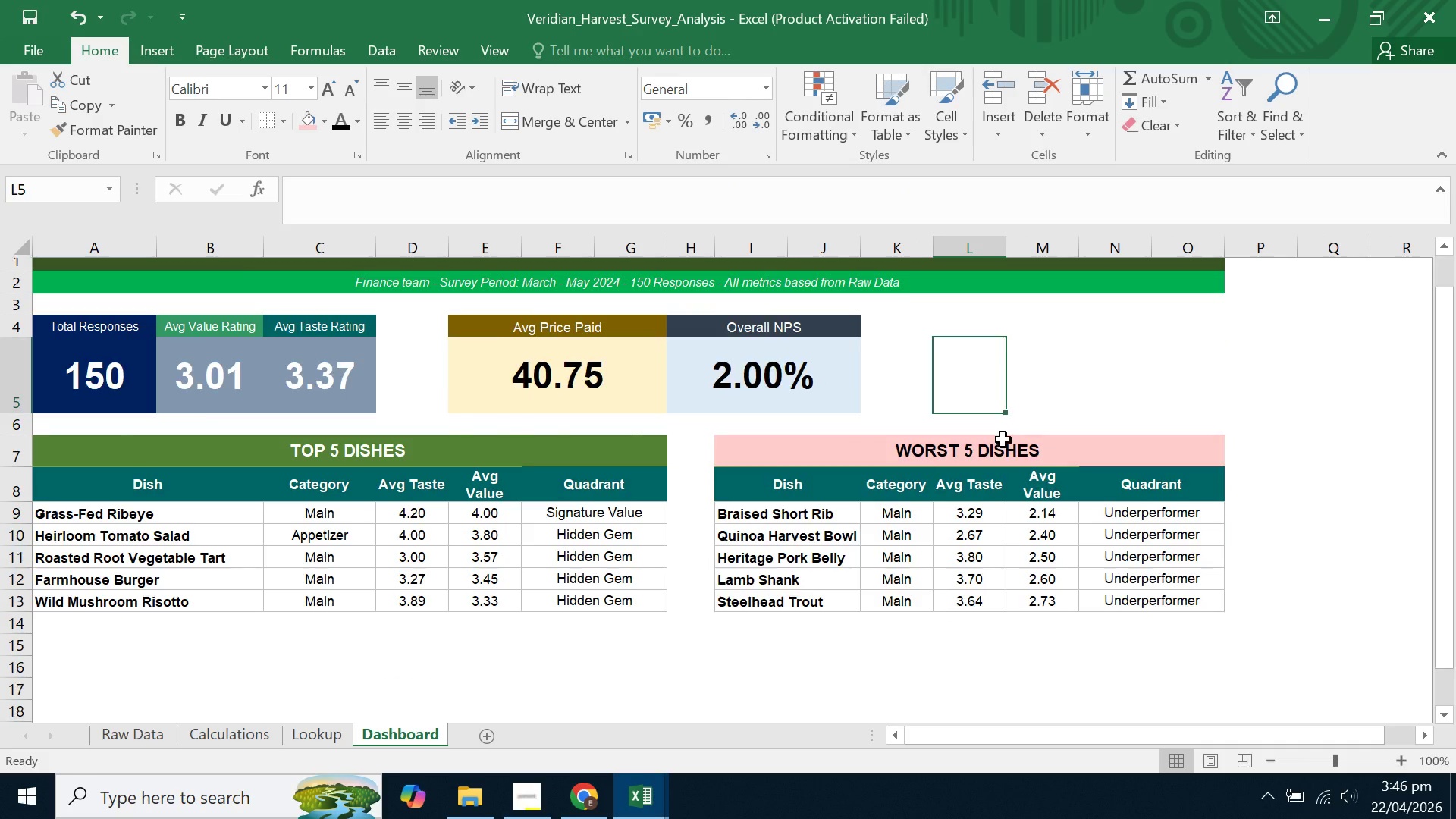 
scroll: coordinate [1001, 440], scroll_direction: down, amount: 2.0
 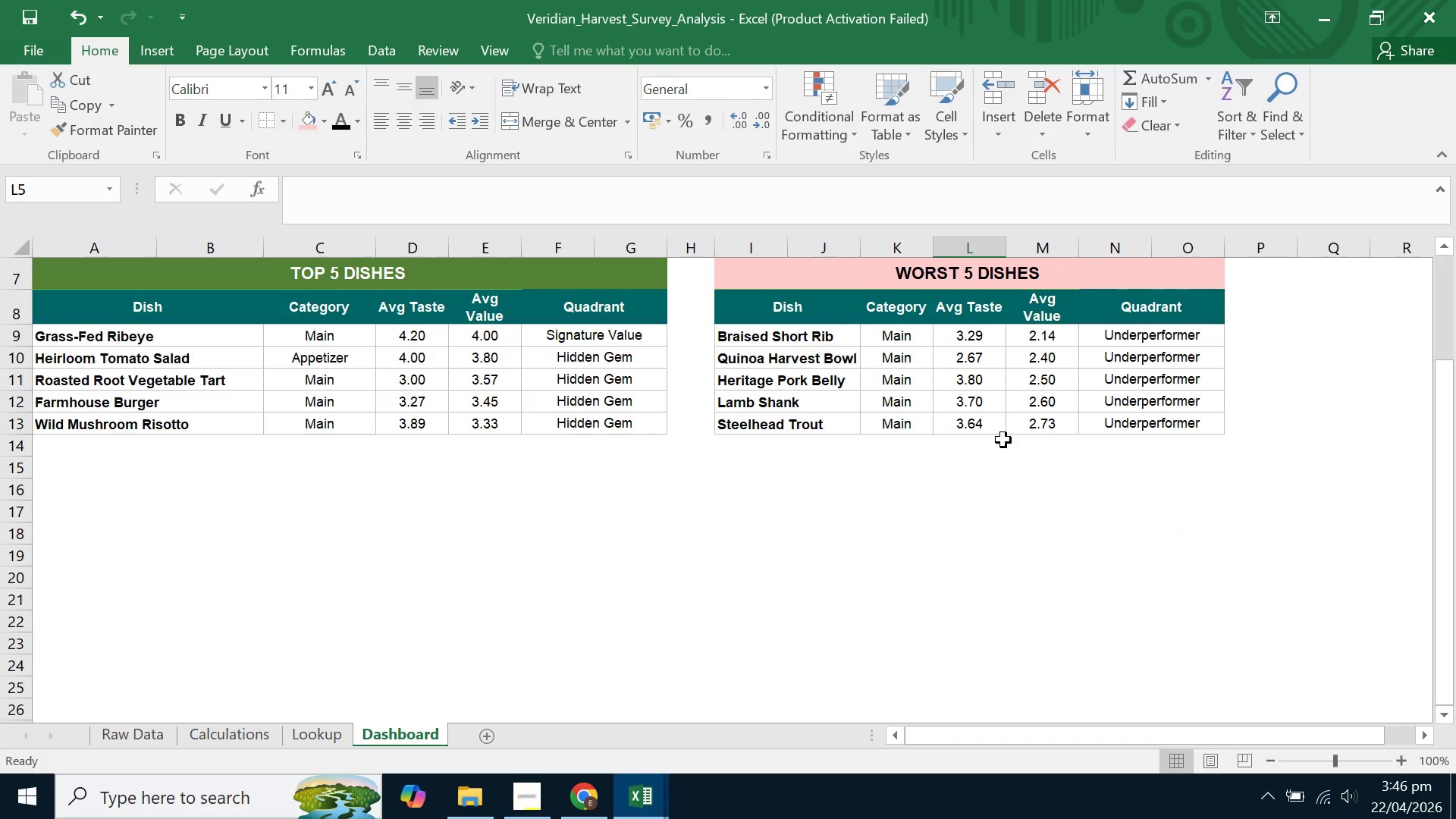 
scroll: coordinate [1004, 440], scroll_direction: up, amount: 2.0
 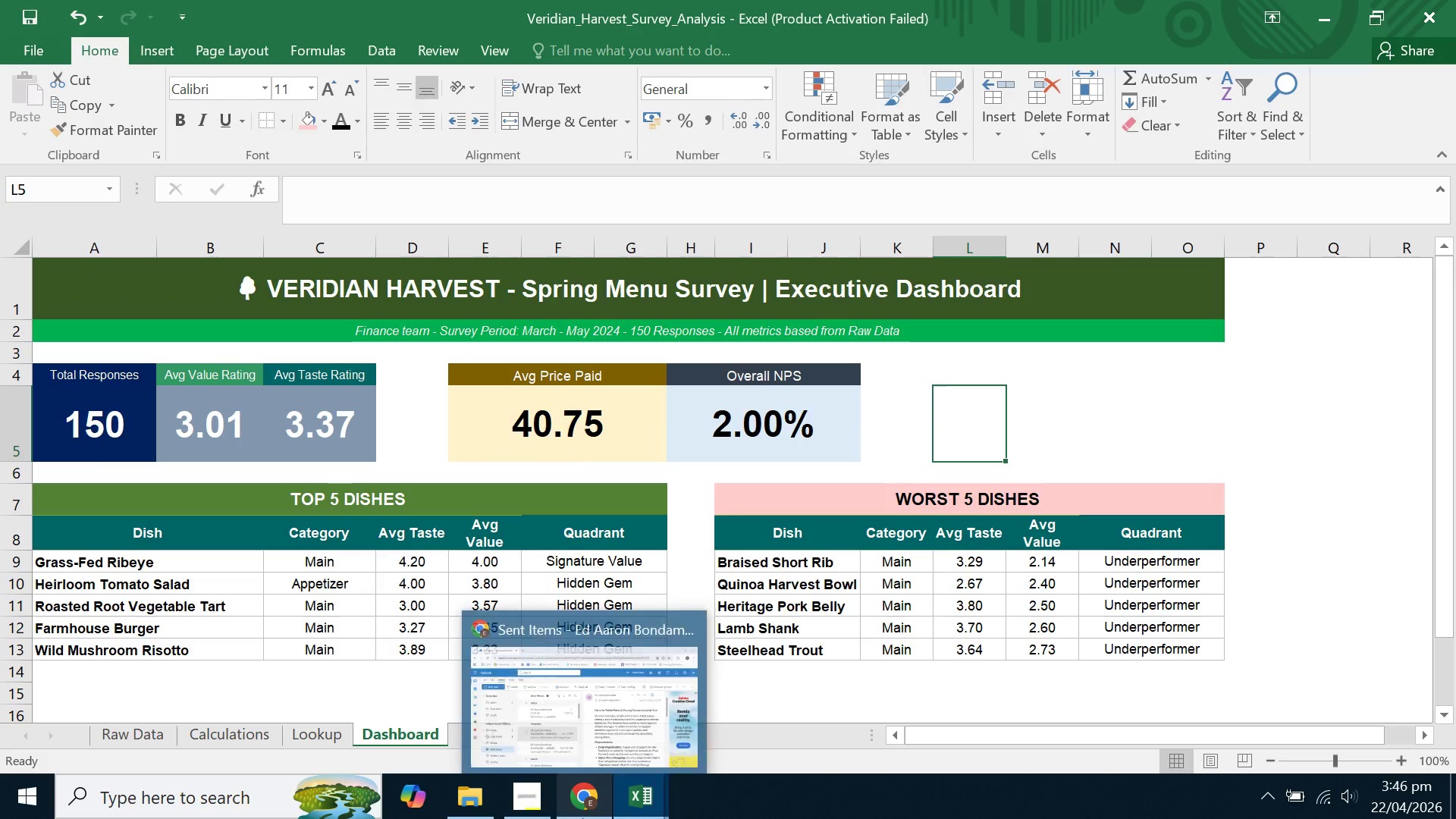 
right_click([582, 818])
 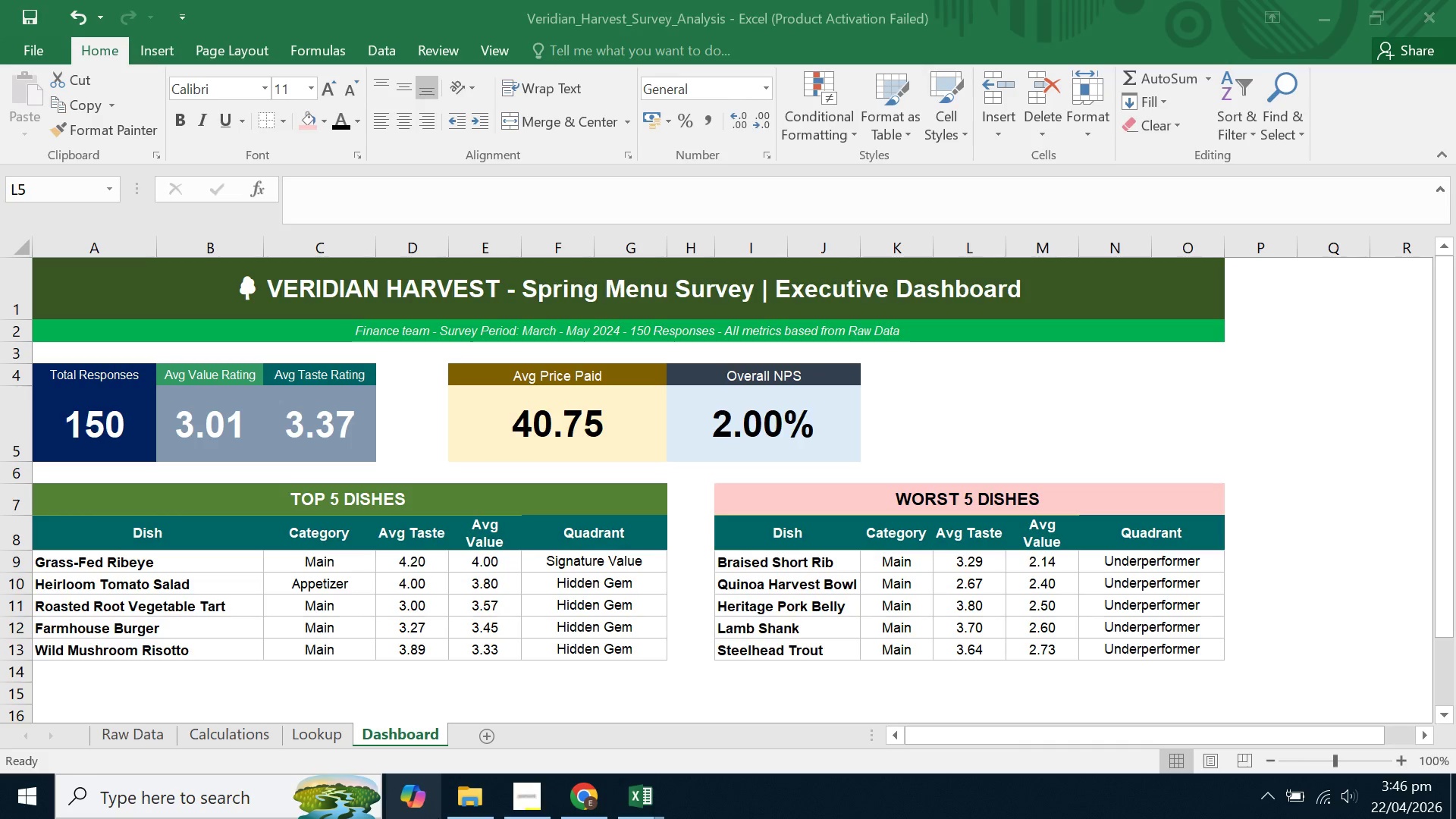 
wait(6.12)
 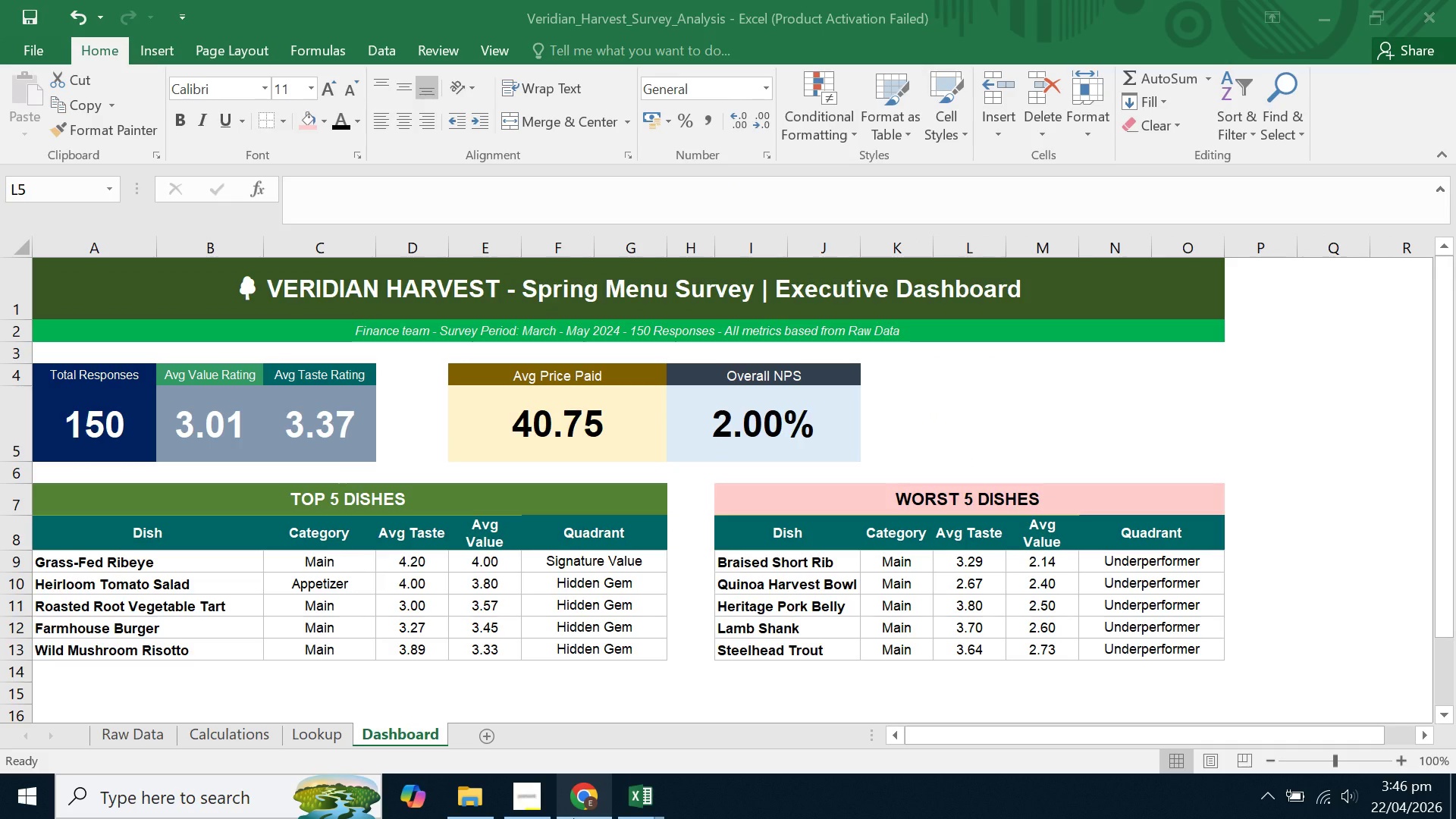 
left_click([541, 811])